 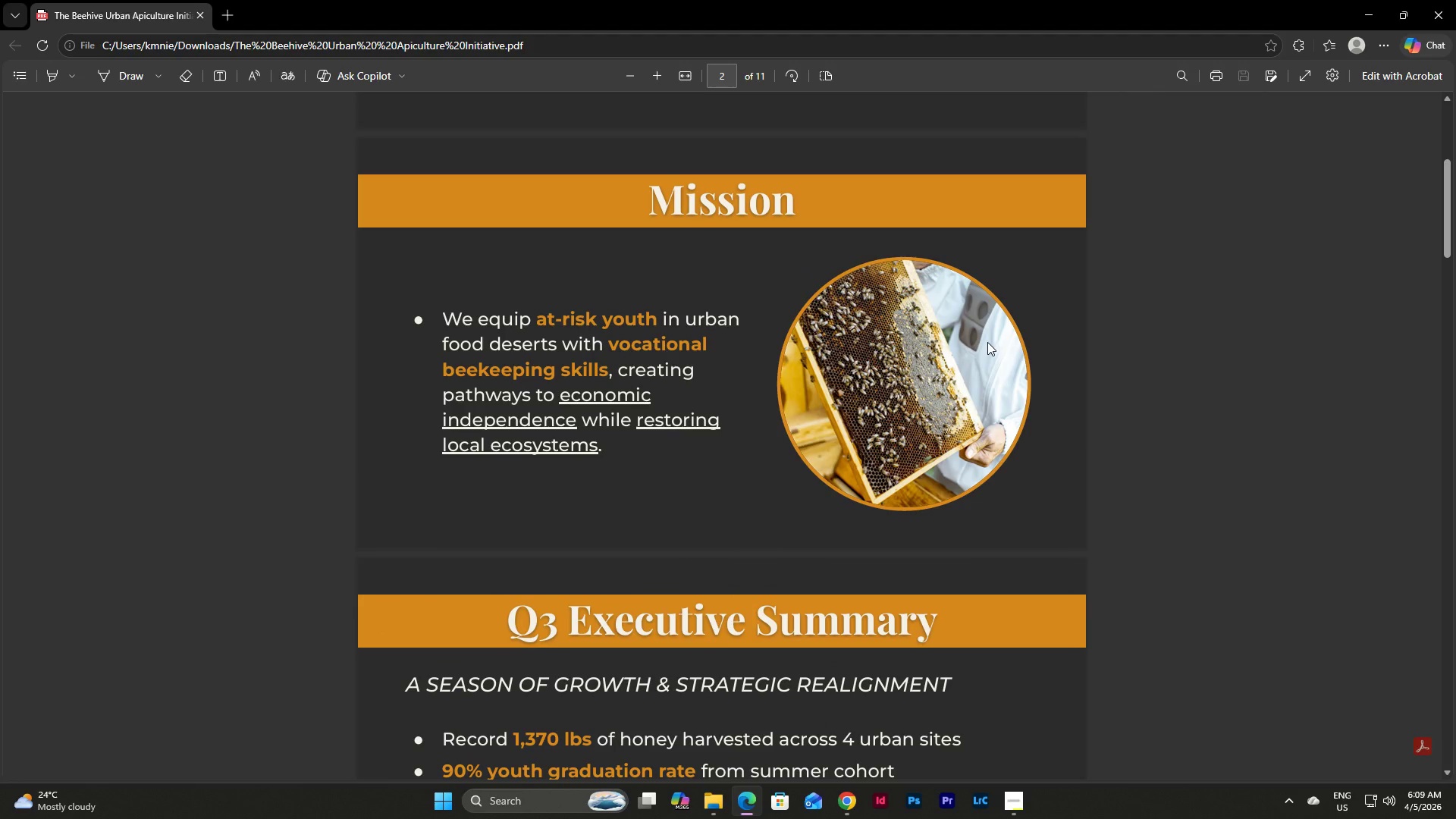 
scroll: coordinate [977, 378], scroll_direction: down, amount: 3.0
 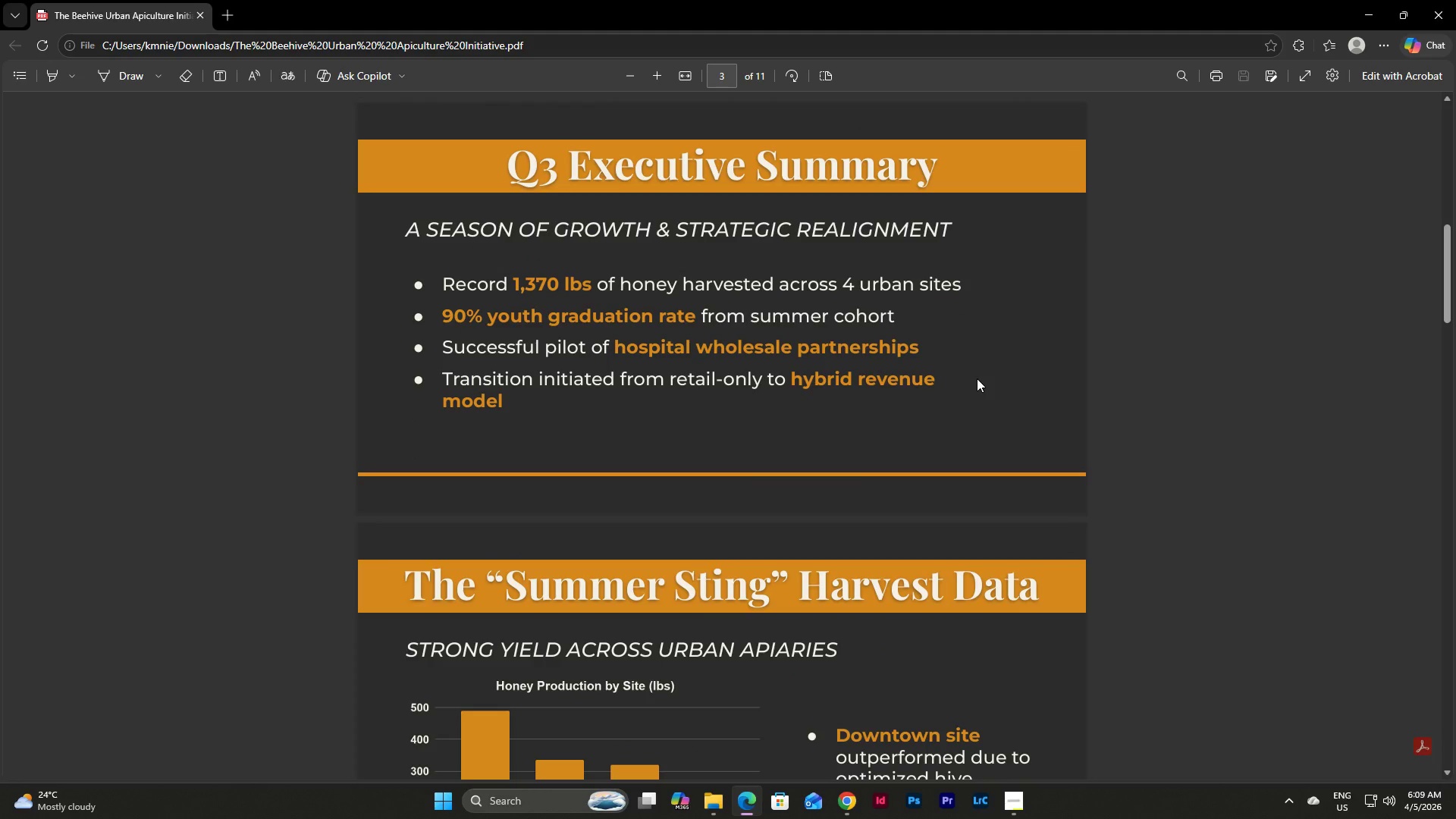 
scroll: coordinate [977, 378], scroll_direction: up, amount: 2.0
 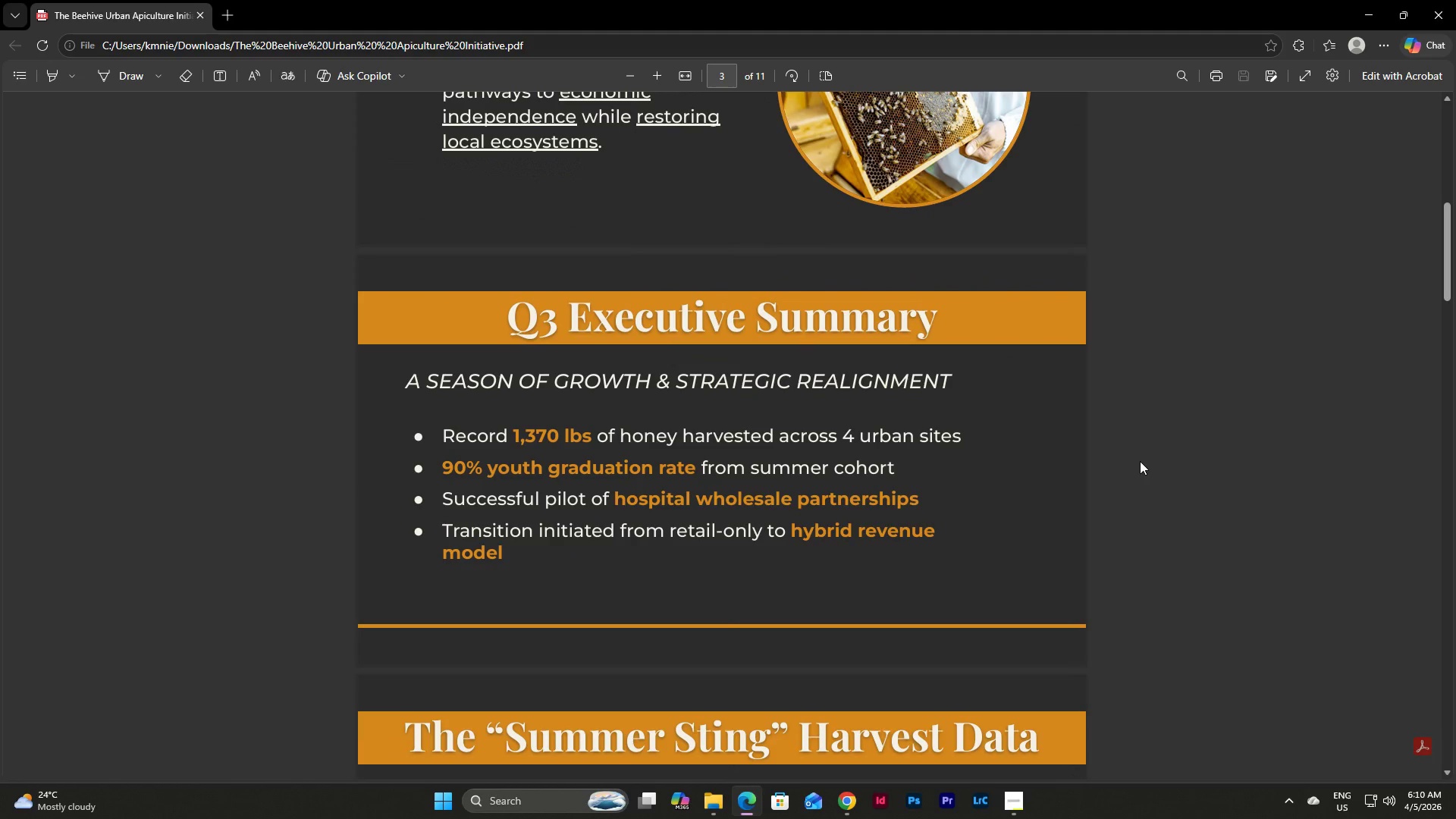 
wait(8.73)
 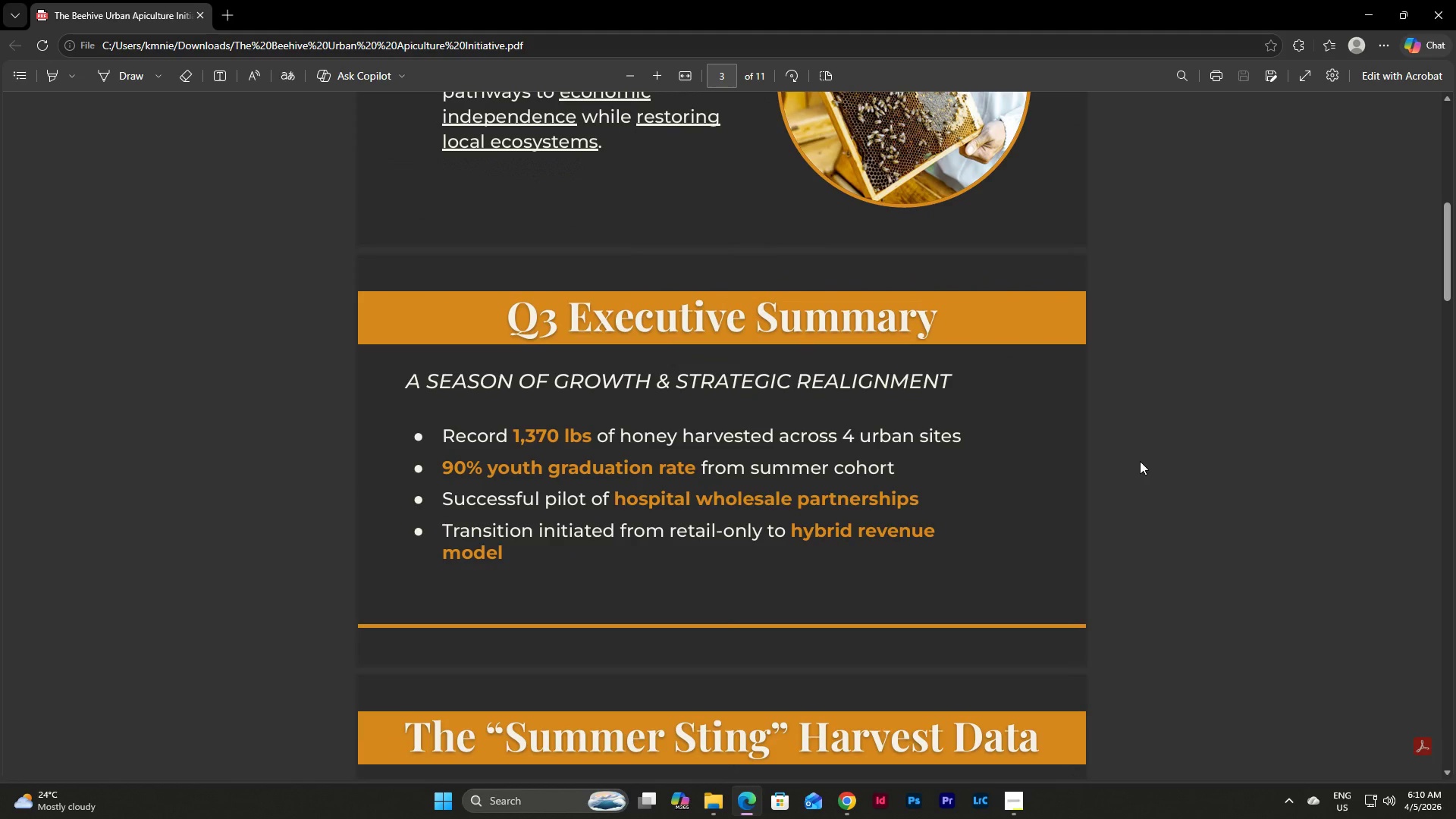 
scroll: coordinate [1140, 461], scroll_direction: down, amount: 5.0
 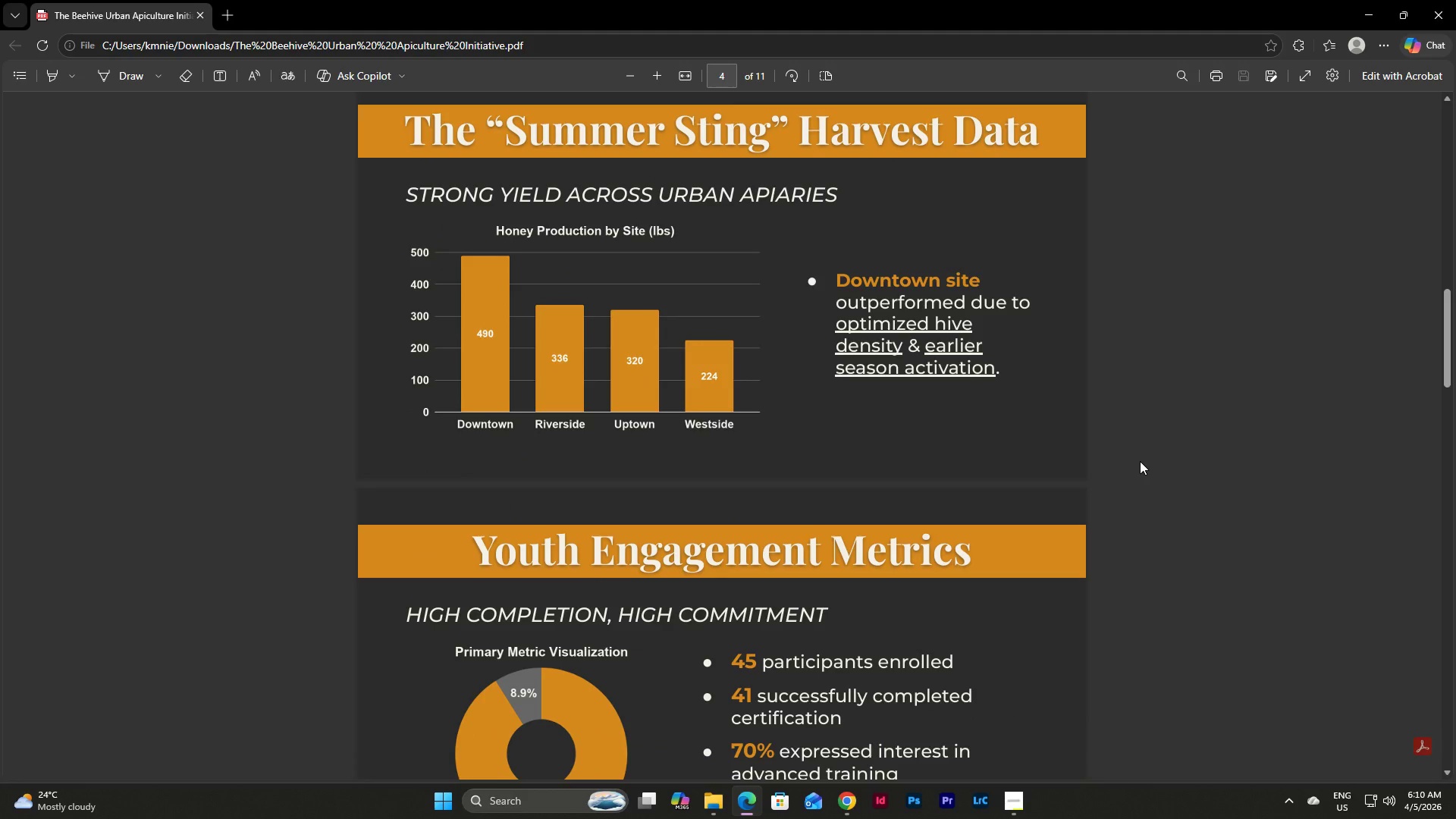 
scroll: coordinate [1140, 461], scroll_direction: up, amount: 1.0
 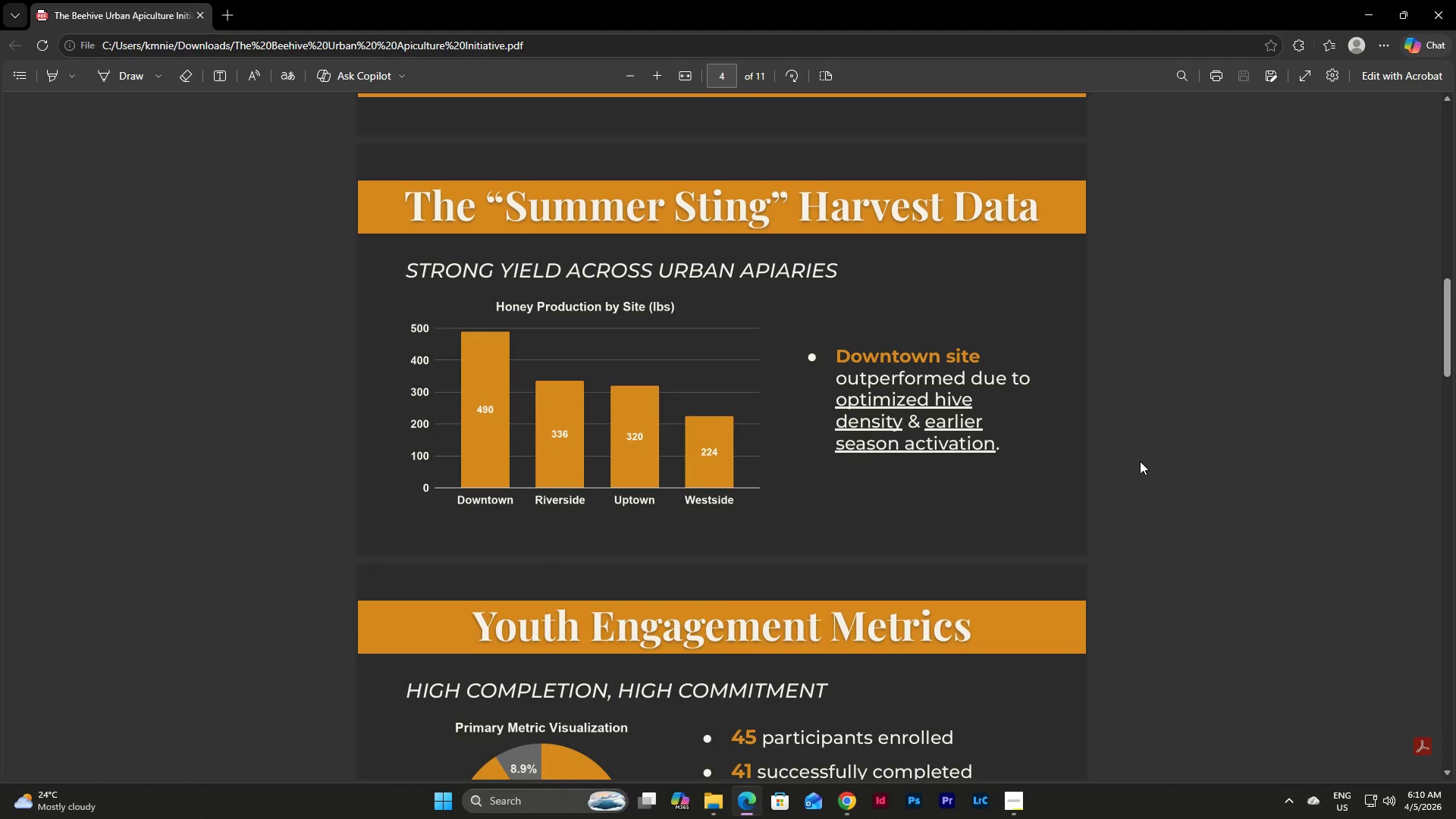 
wait(11.69)
 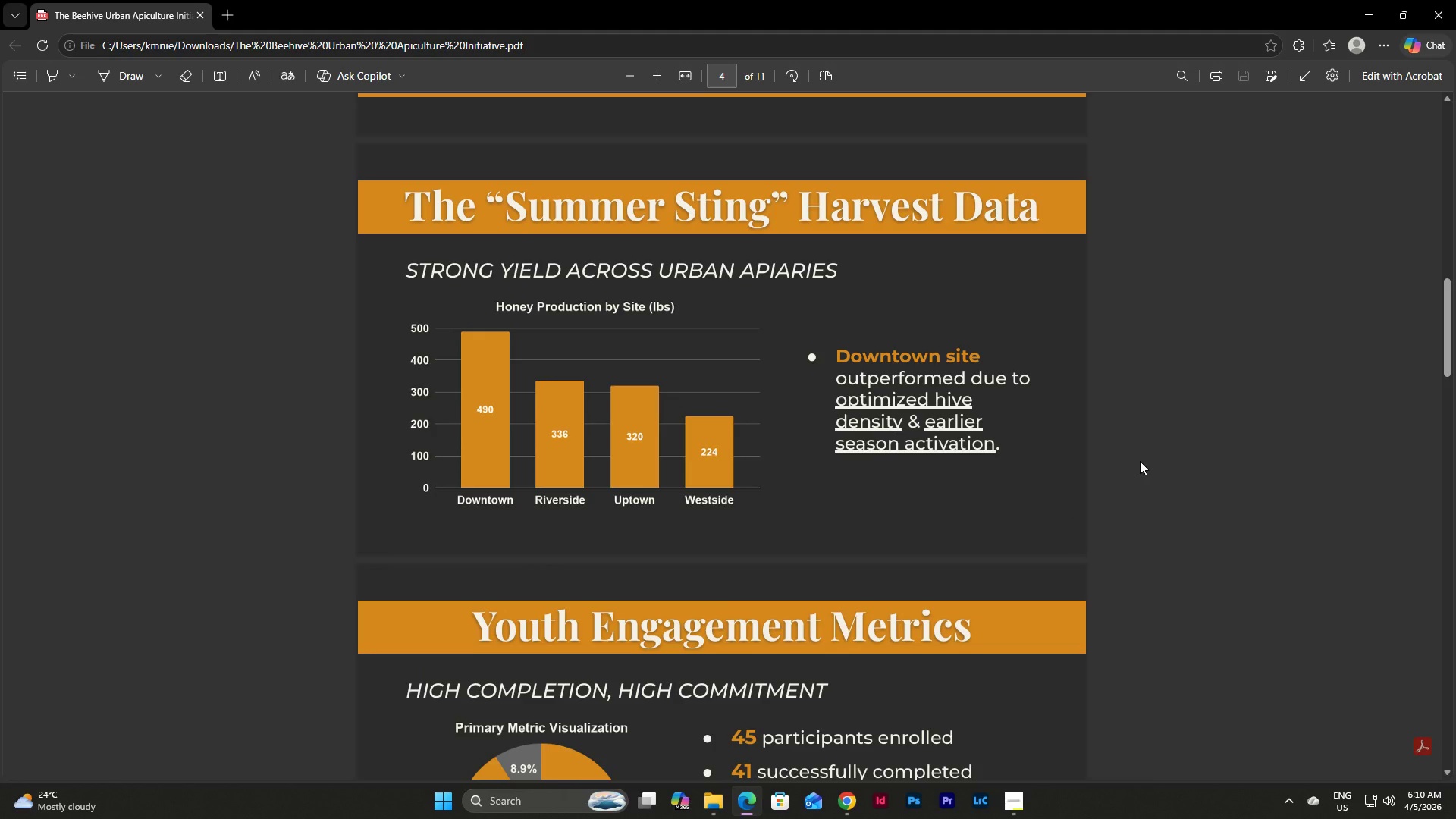 
scroll: coordinate [1140, 461], scroll_direction: down, amount: 10.0
 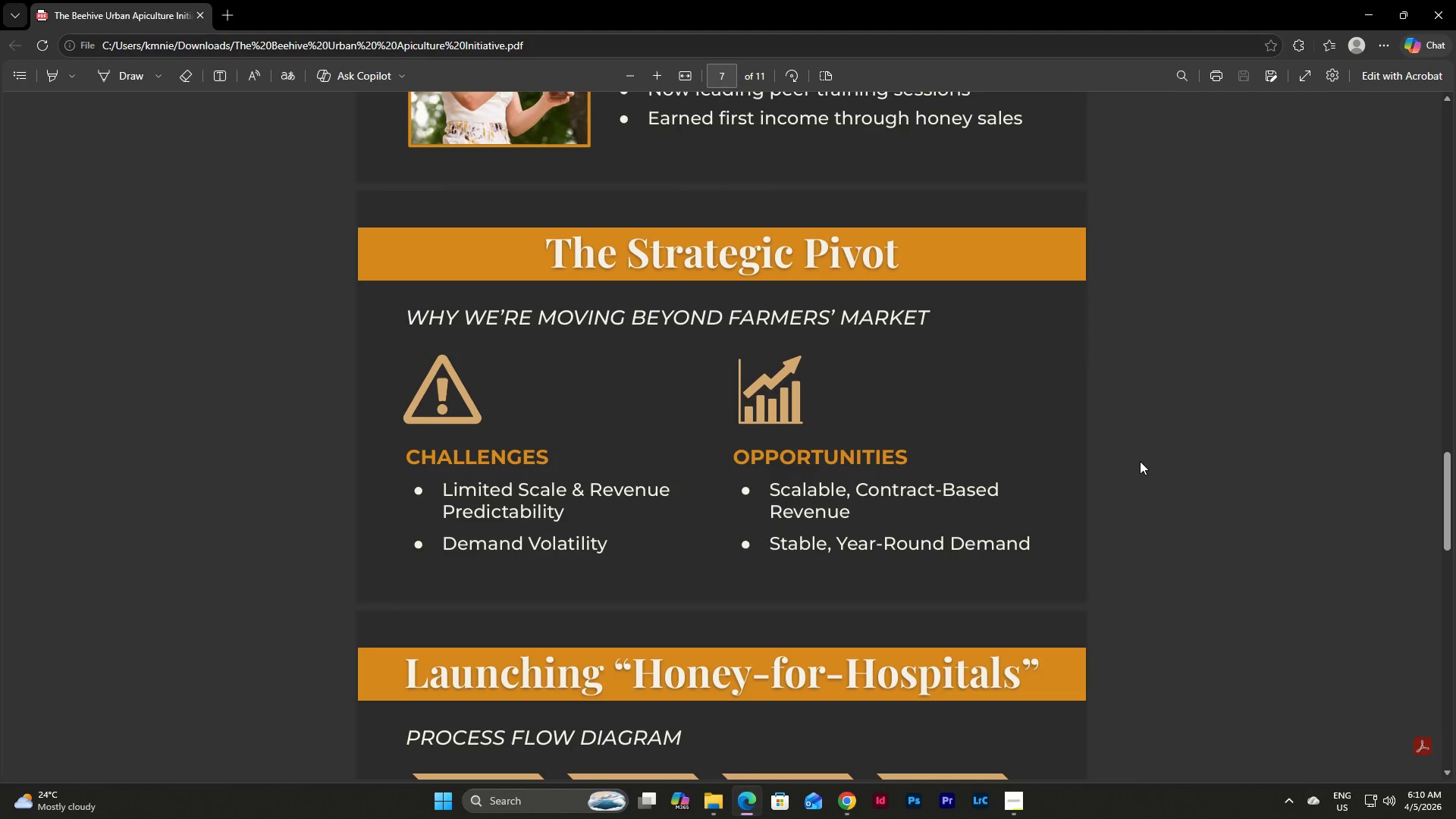 
scroll: coordinate [1140, 461], scroll_direction: up, amount: 4.0
 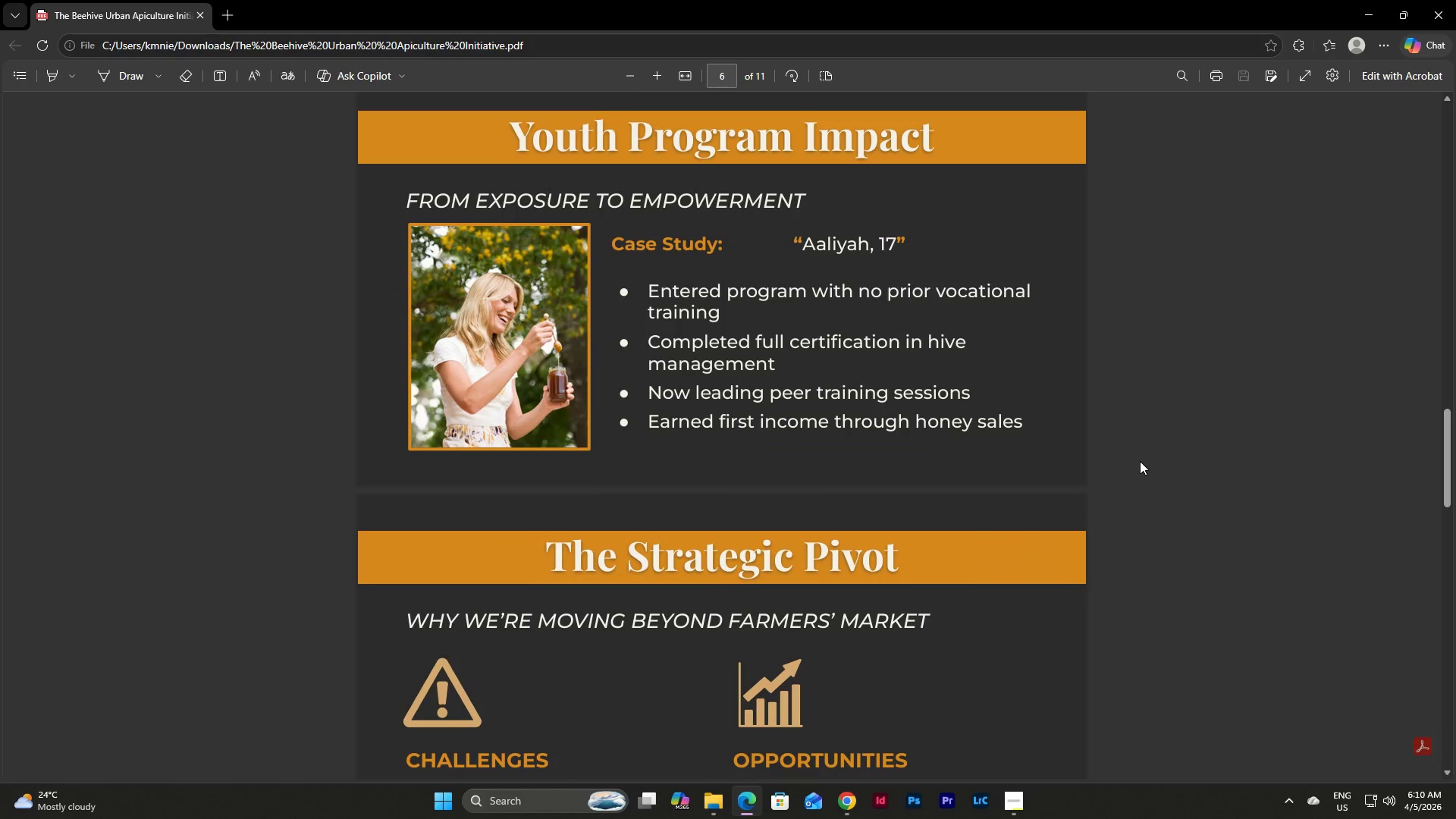 
scroll: coordinate [1140, 461], scroll_direction: down, amount: 7.0
 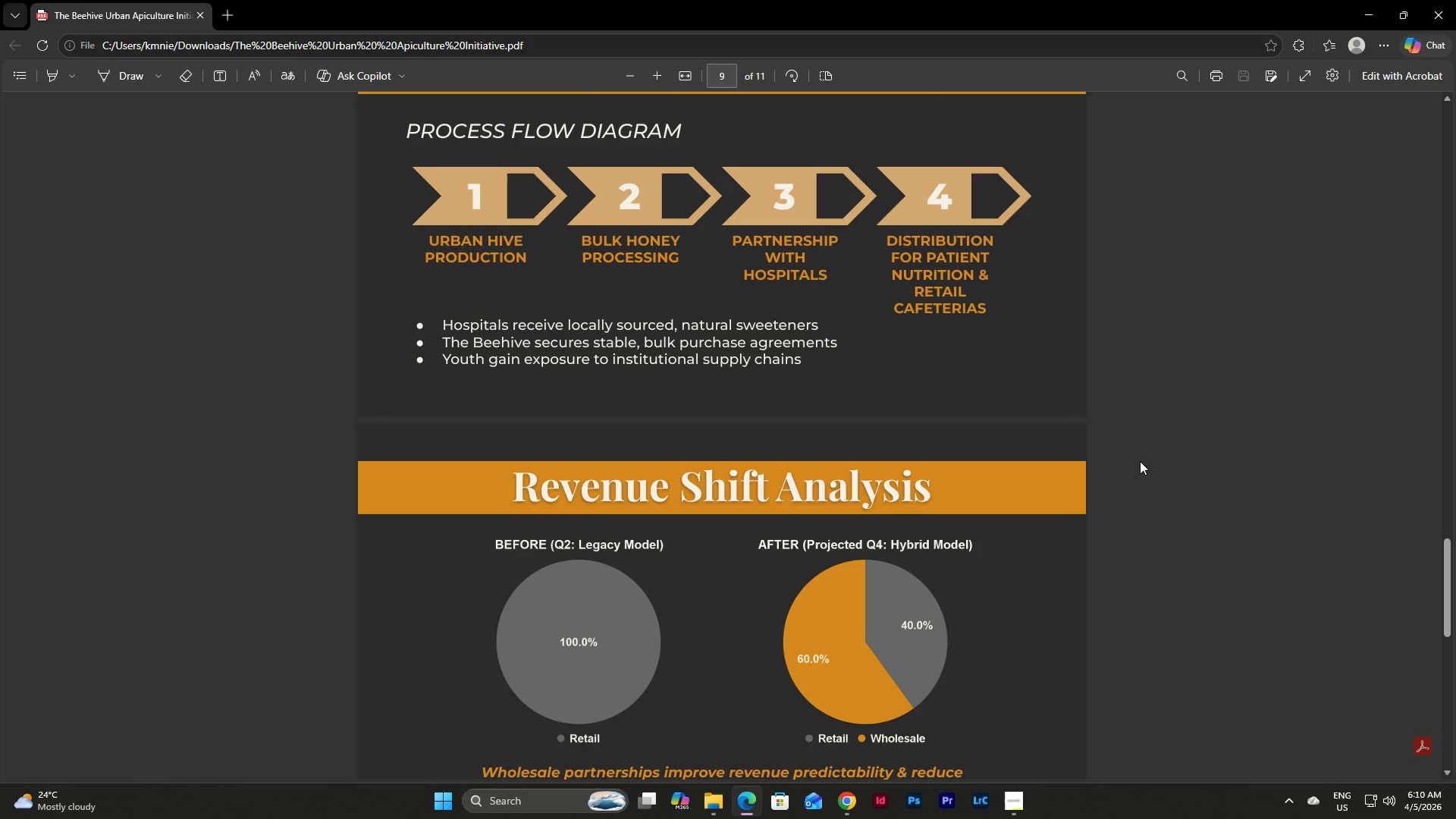 
scroll: coordinate [1140, 461], scroll_direction: up, amount: 3.0
 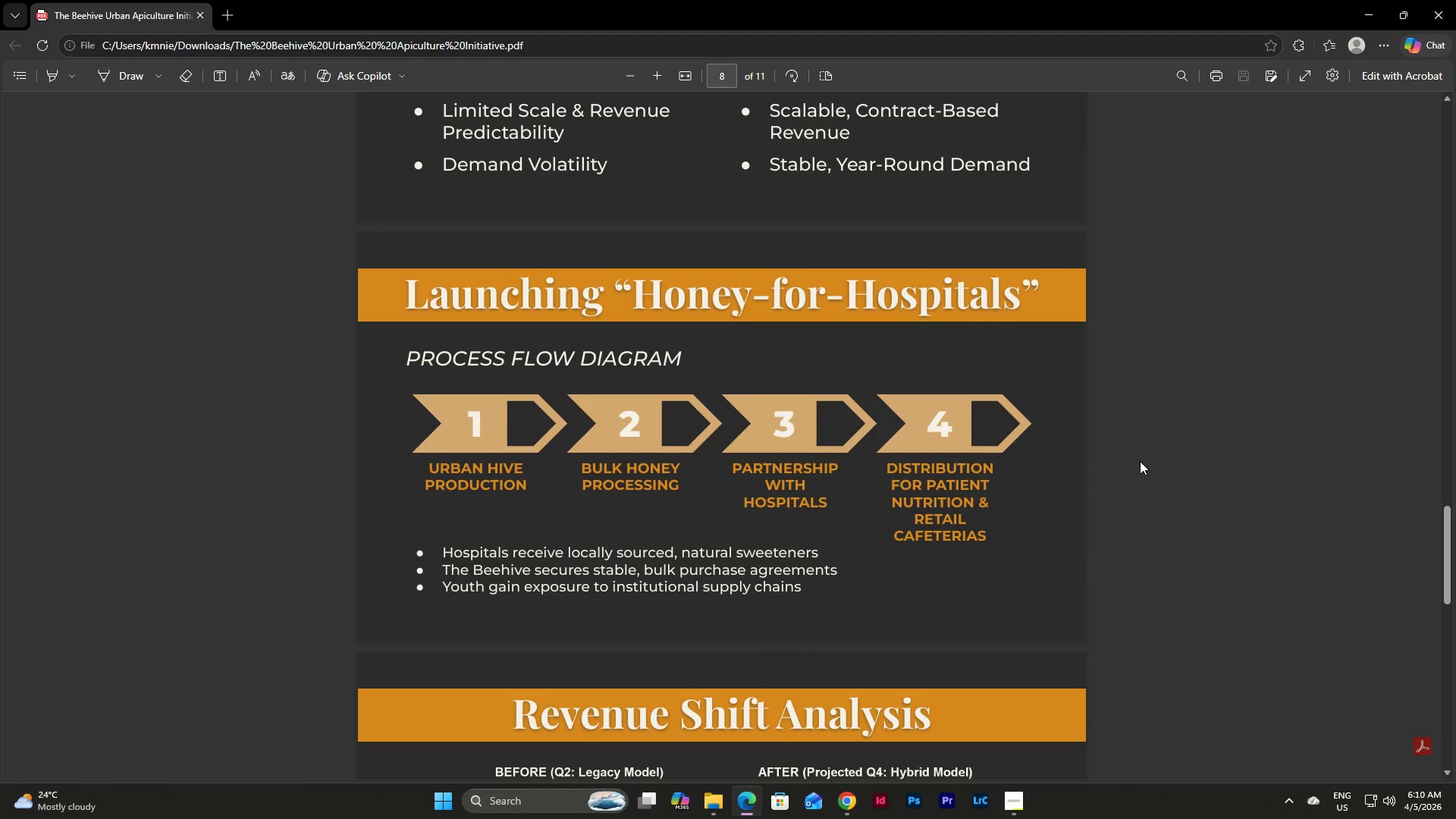 
scroll: coordinate [1140, 461], scroll_direction: down, amount: 9.0
 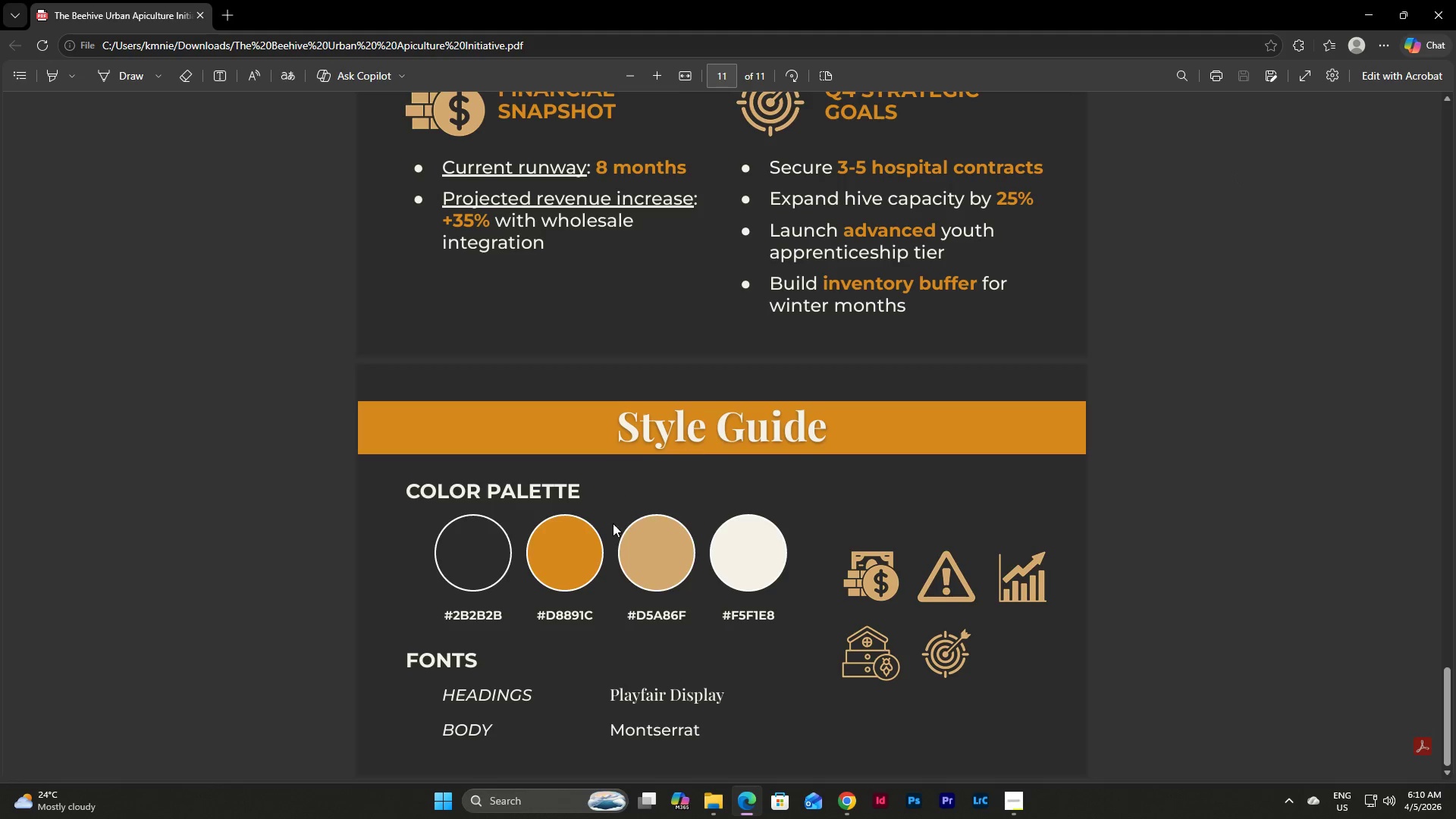 
left_click([1431, 3])
 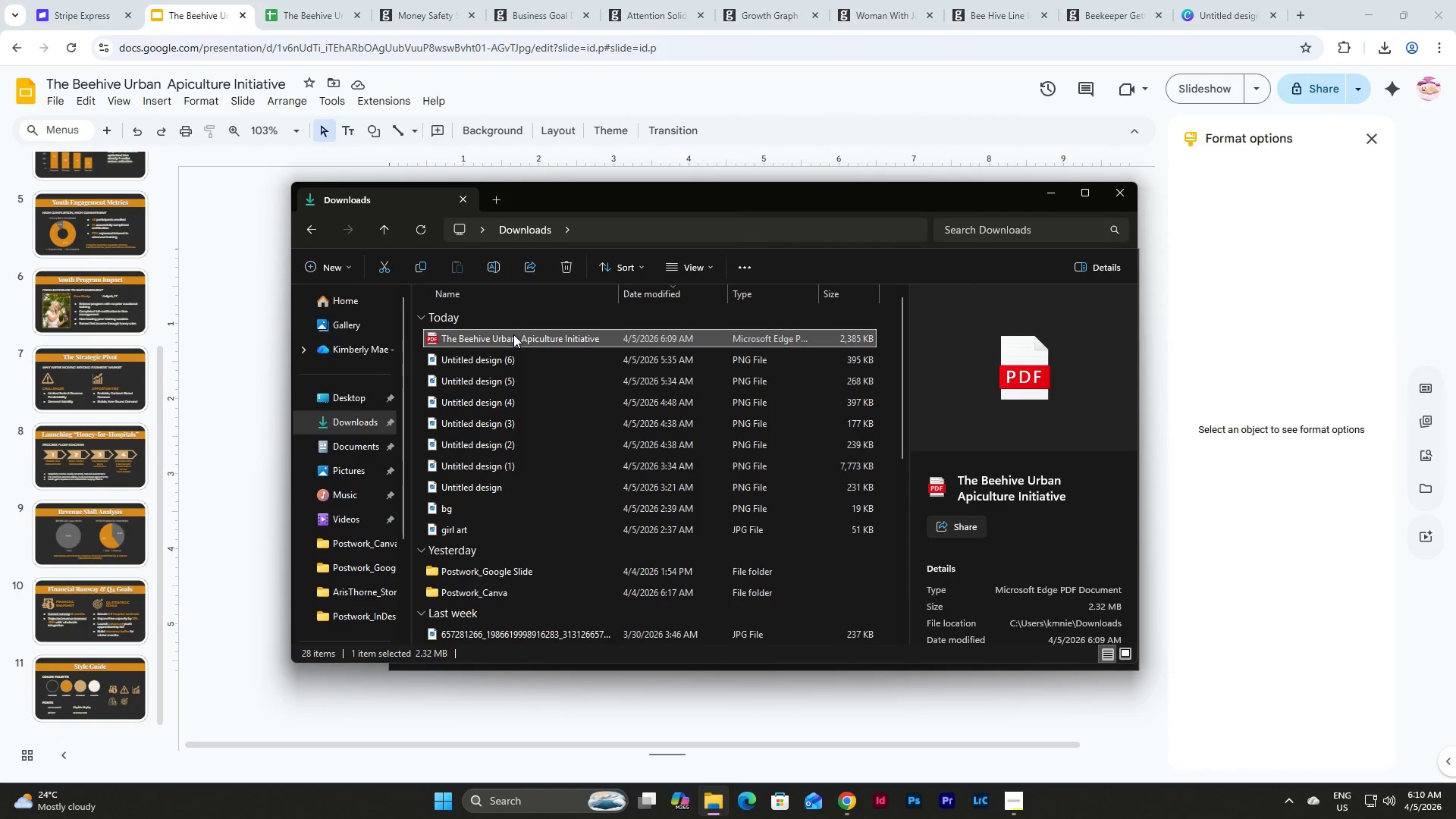 
left_click([577, 261])
 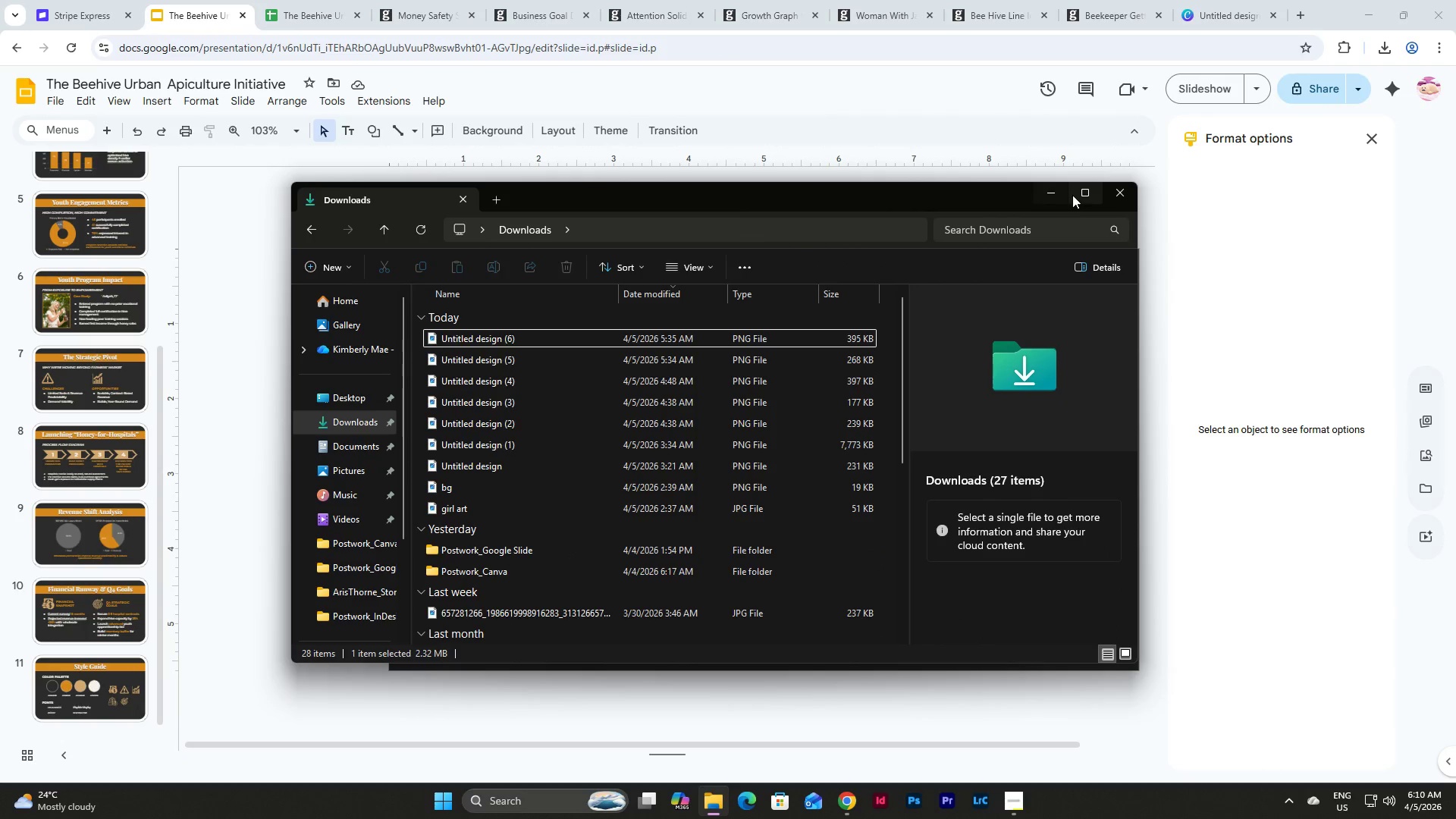 
left_click([1055, 194])
 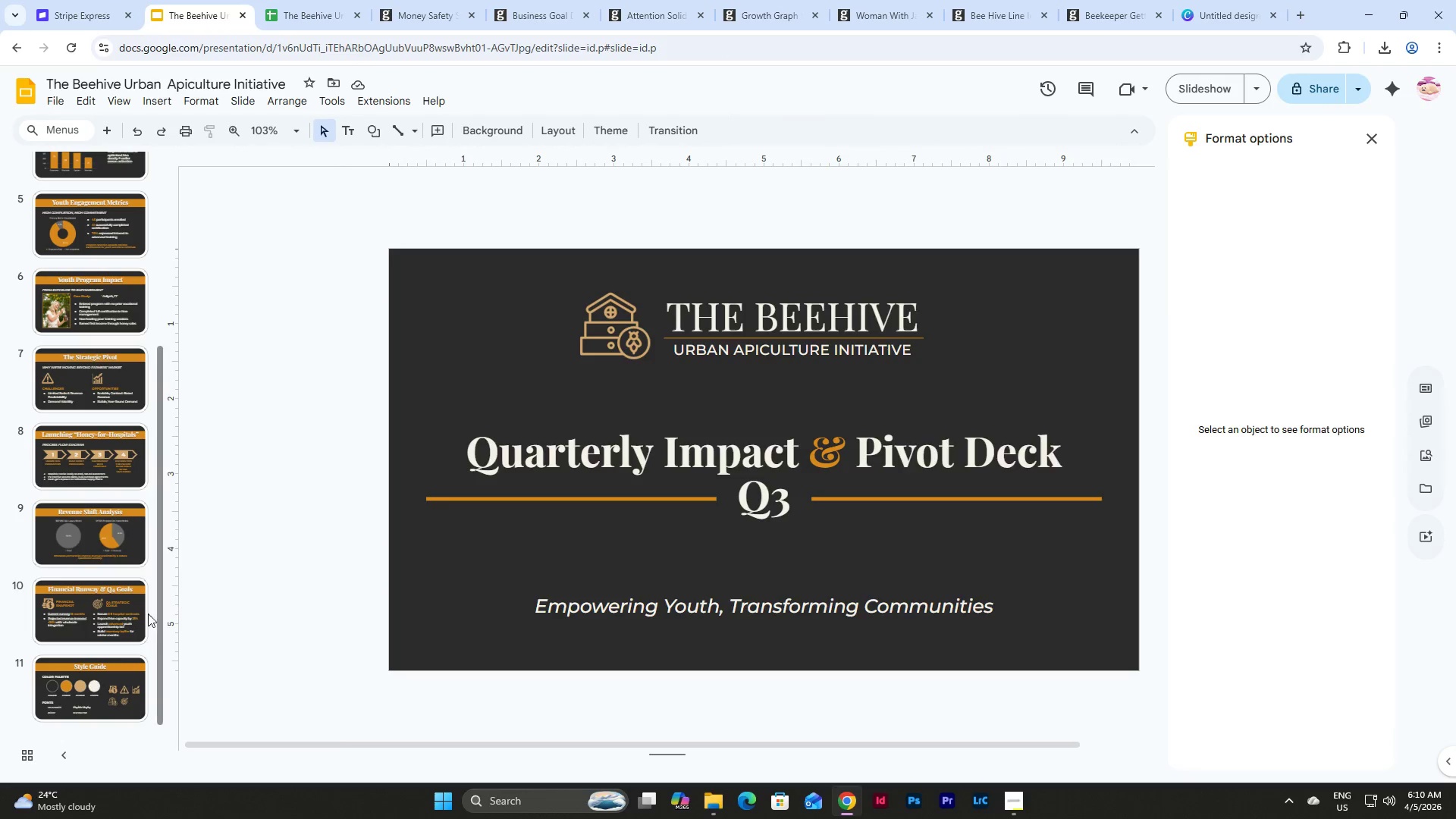 
left_click([102, 678])
 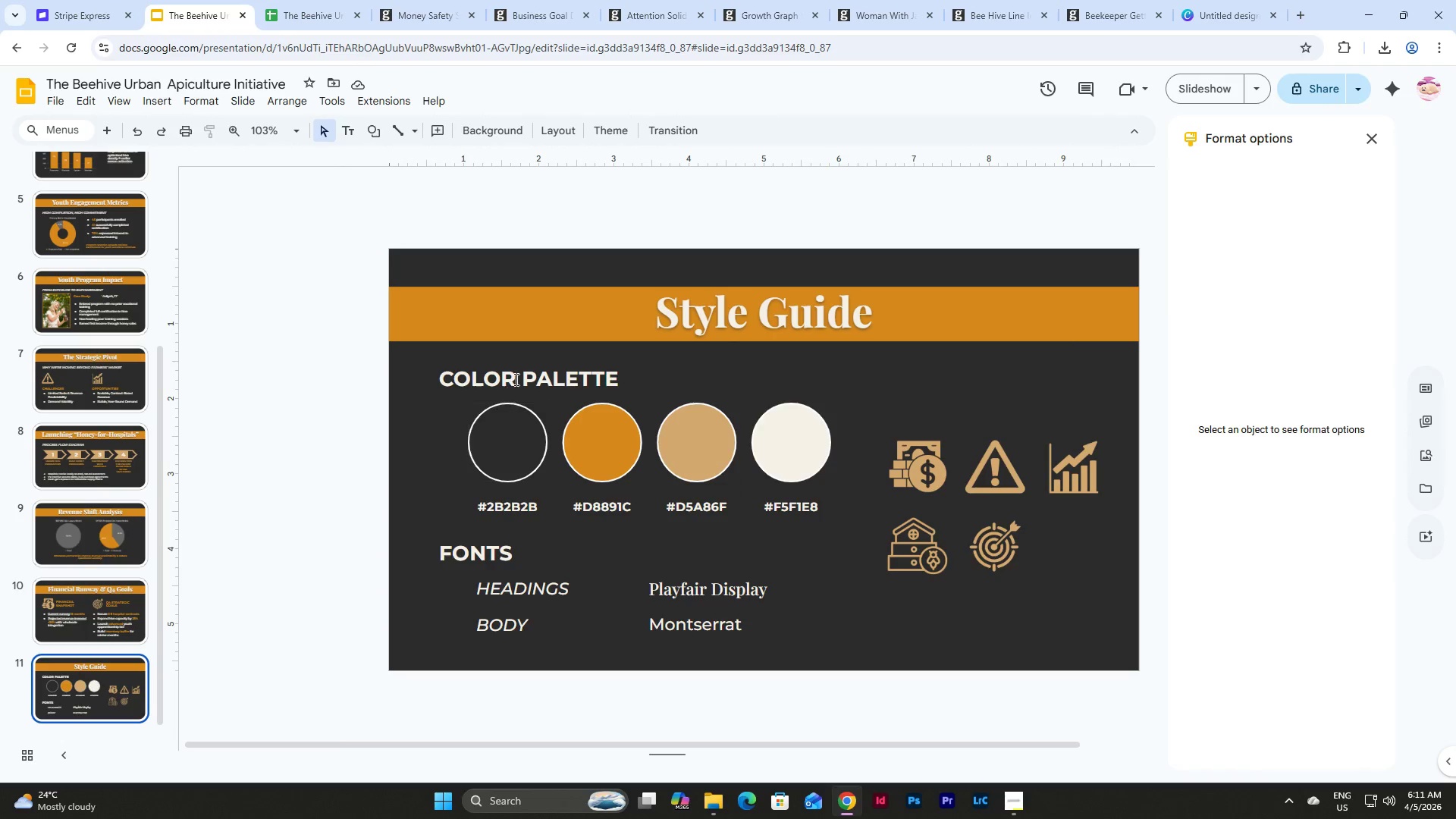 
left_click([515, 379])
 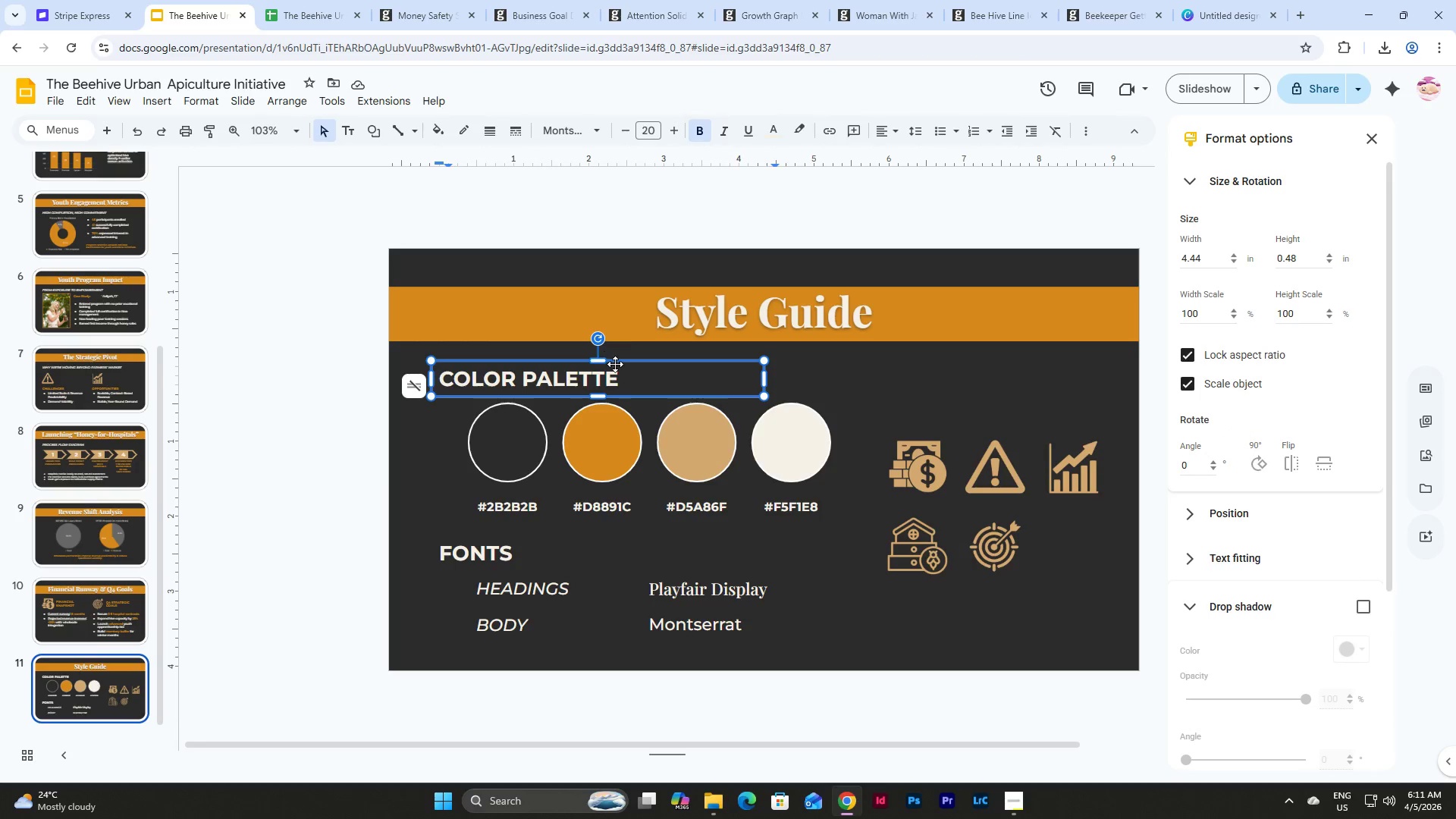 
left_click([618, 364])
 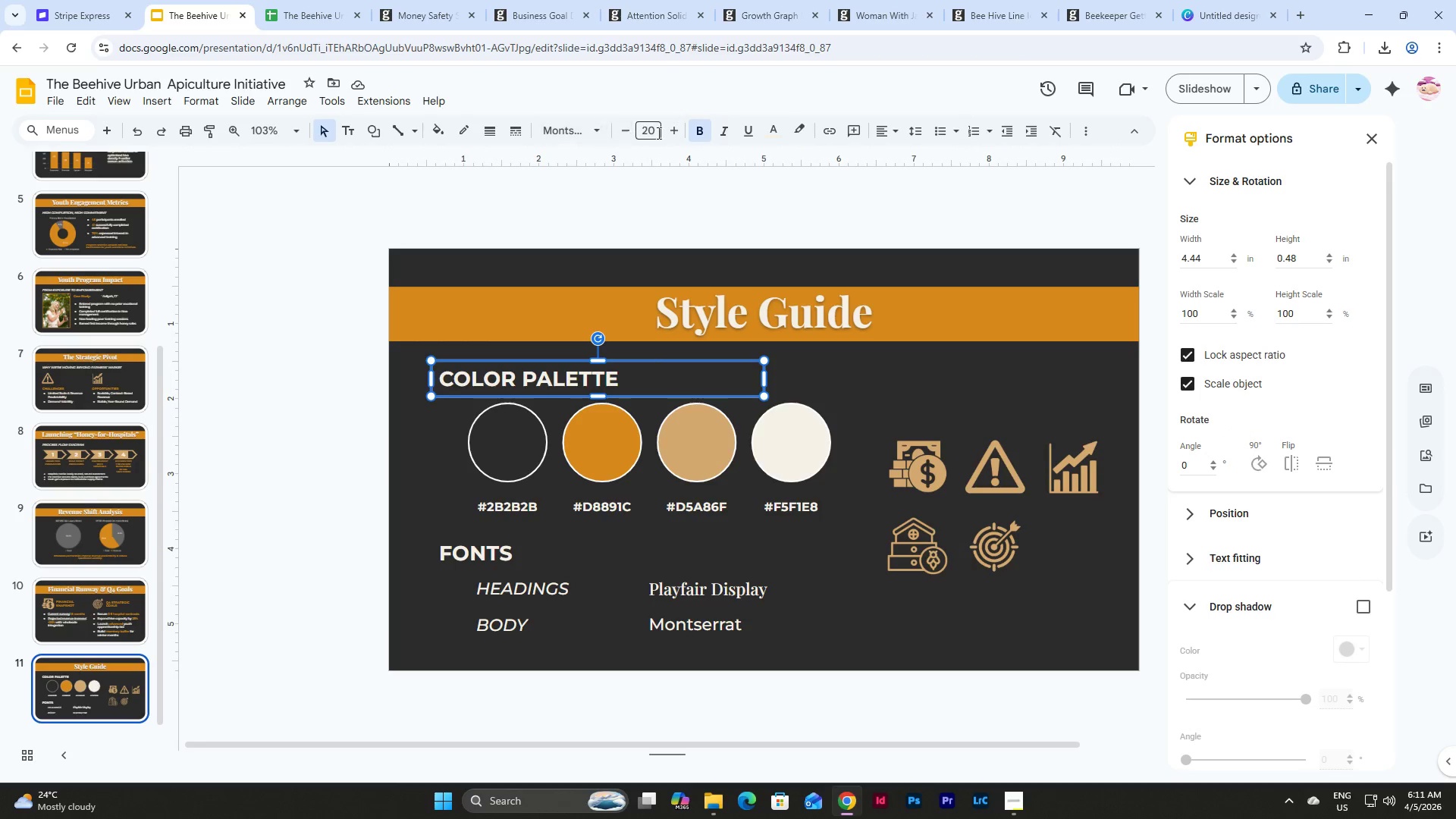 
left_click([777, 133])
 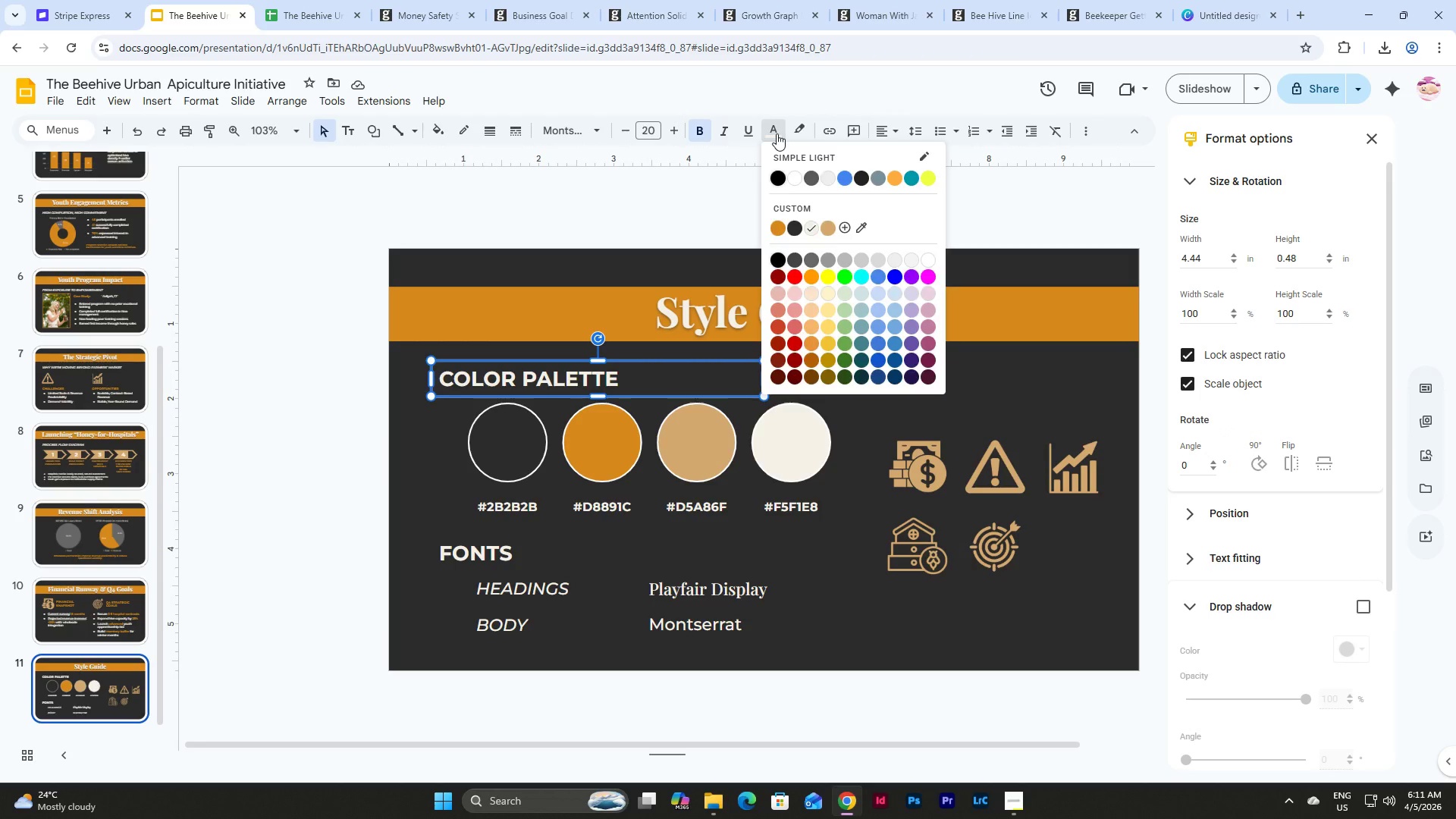 
left_click([777, 133])
 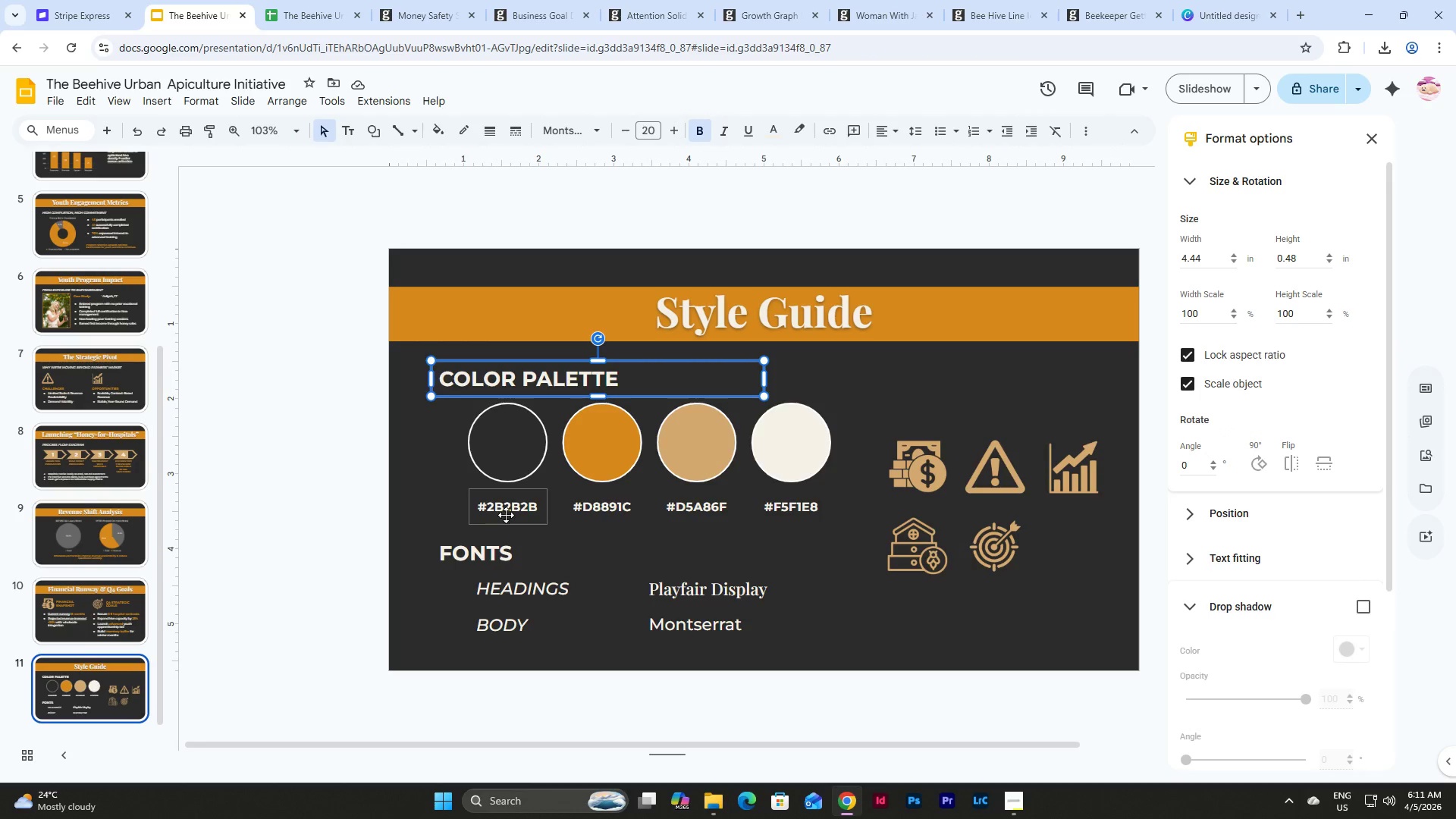 
left_click([507, 515])
 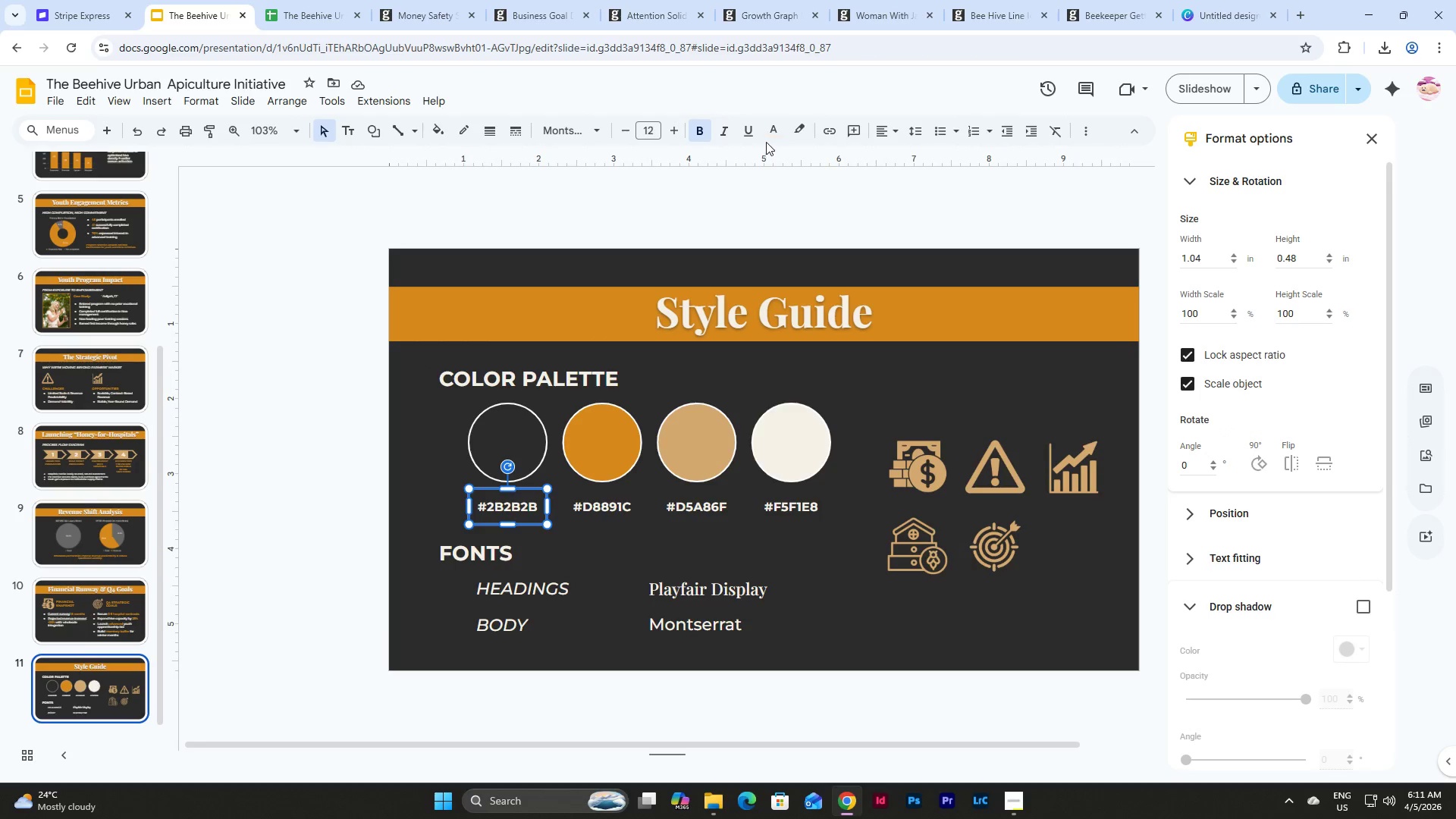 
left_click([774, 133])
 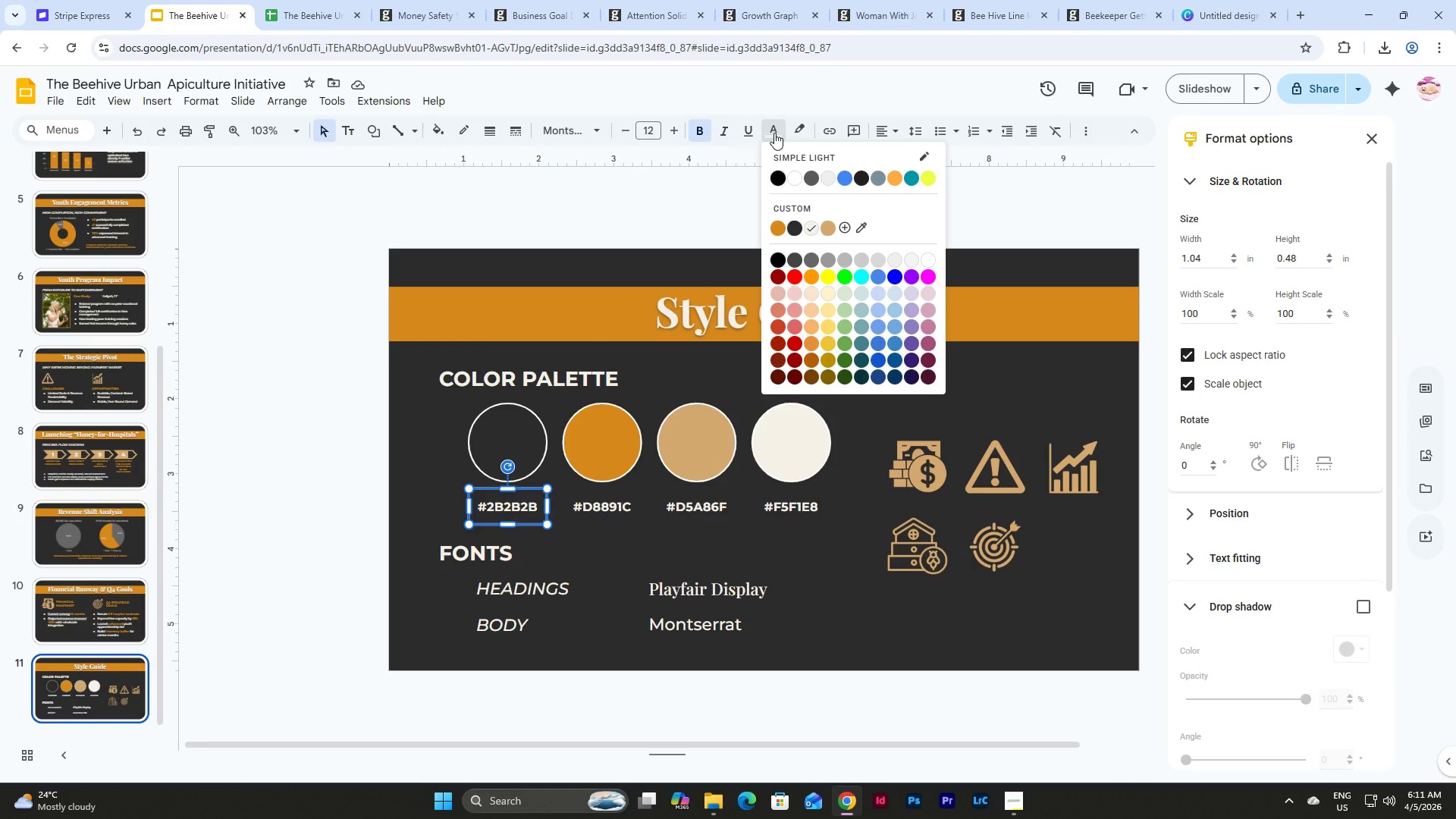 
left_click([774, 133])
 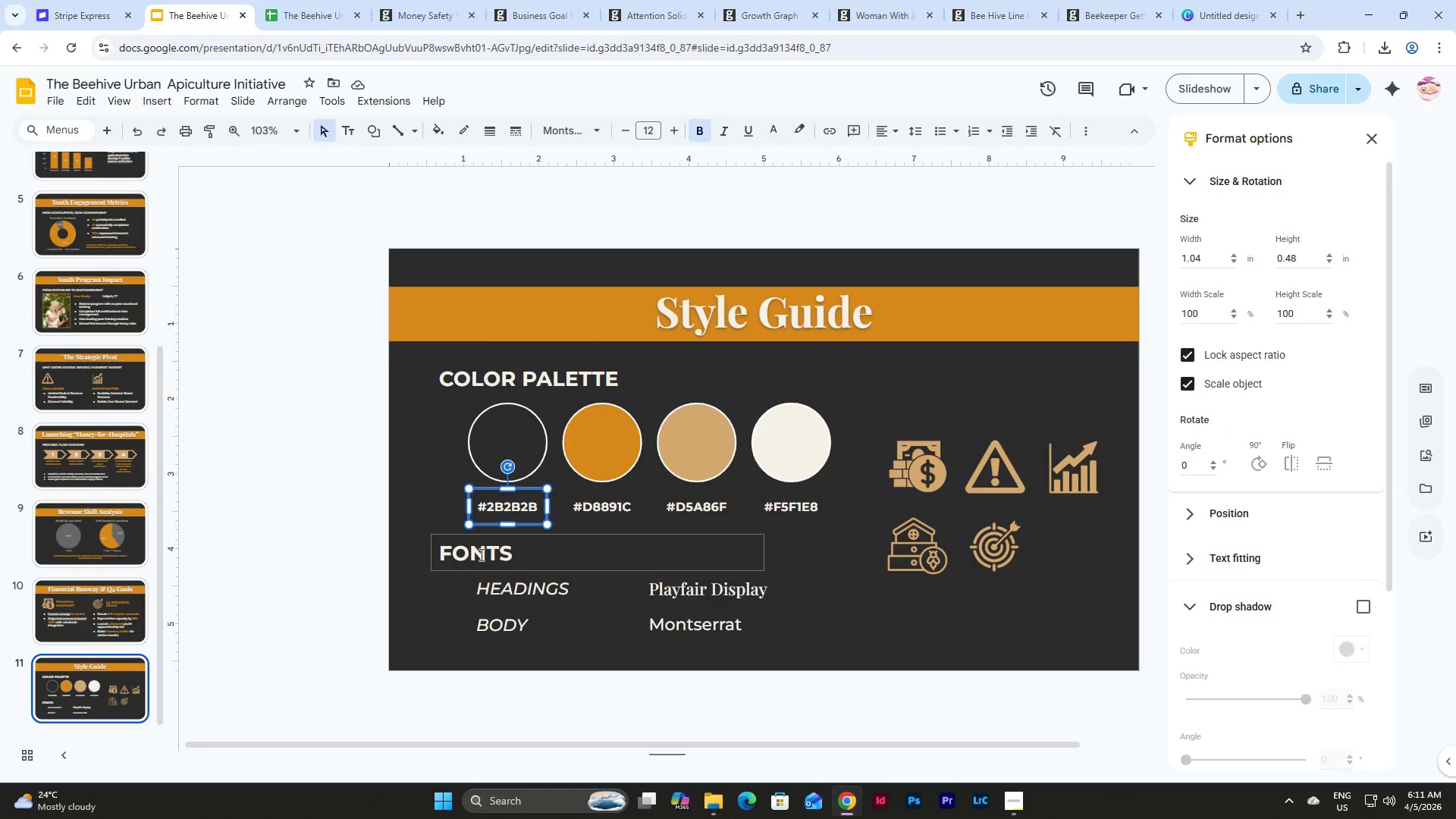 
left_click([480, 554])
 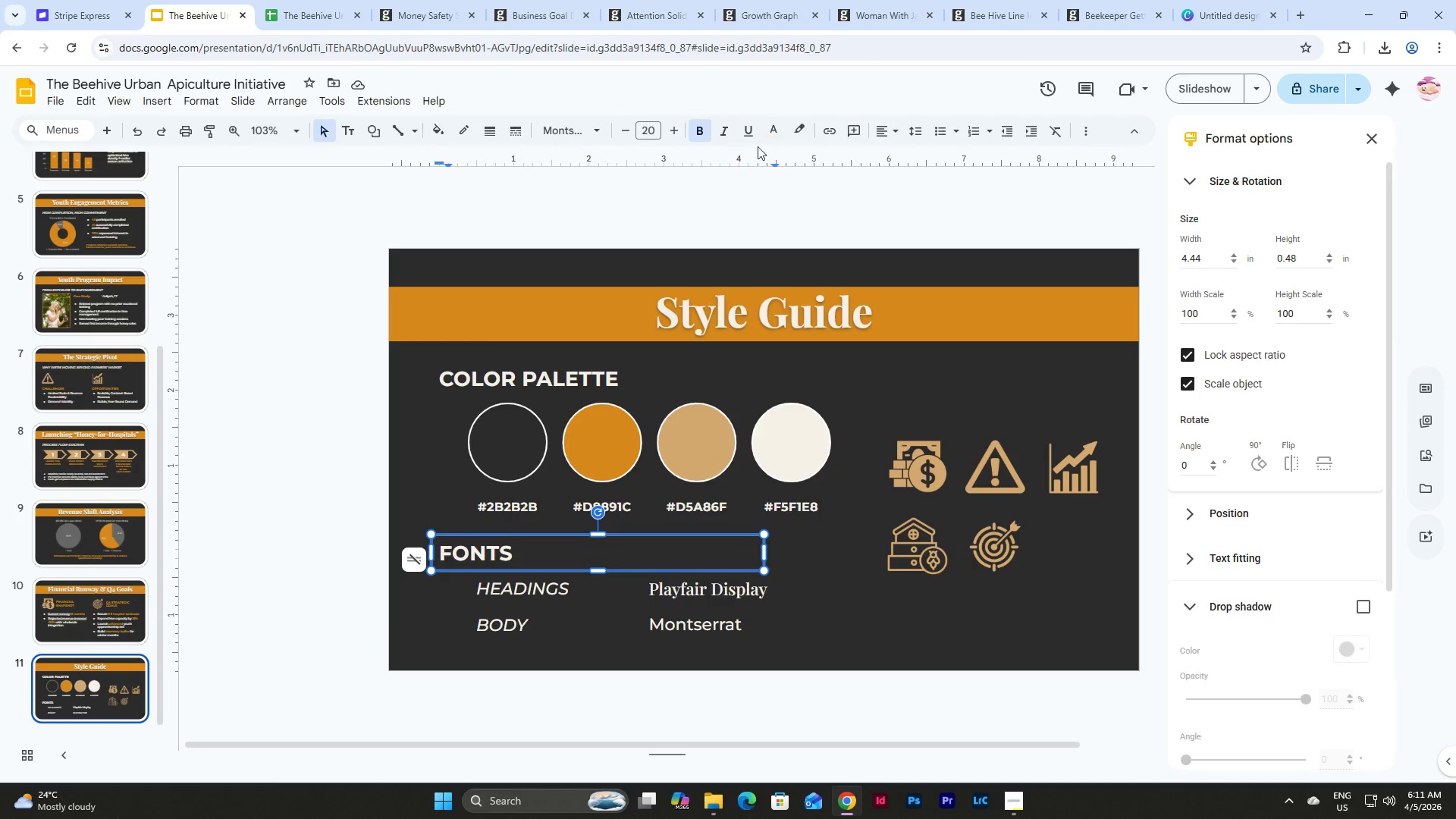 
left_click([774, 132])
 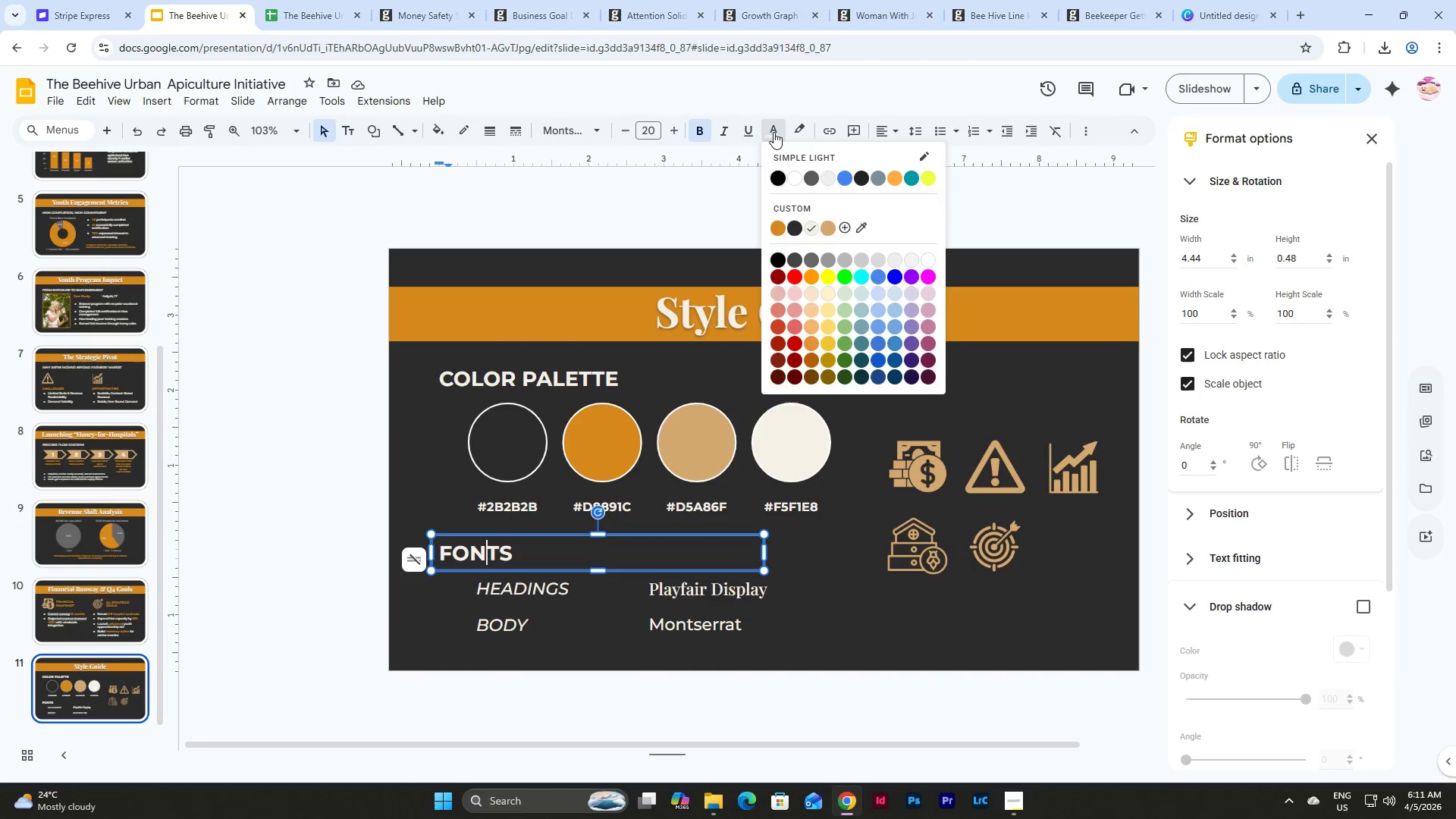 
left_click([774, 132])
 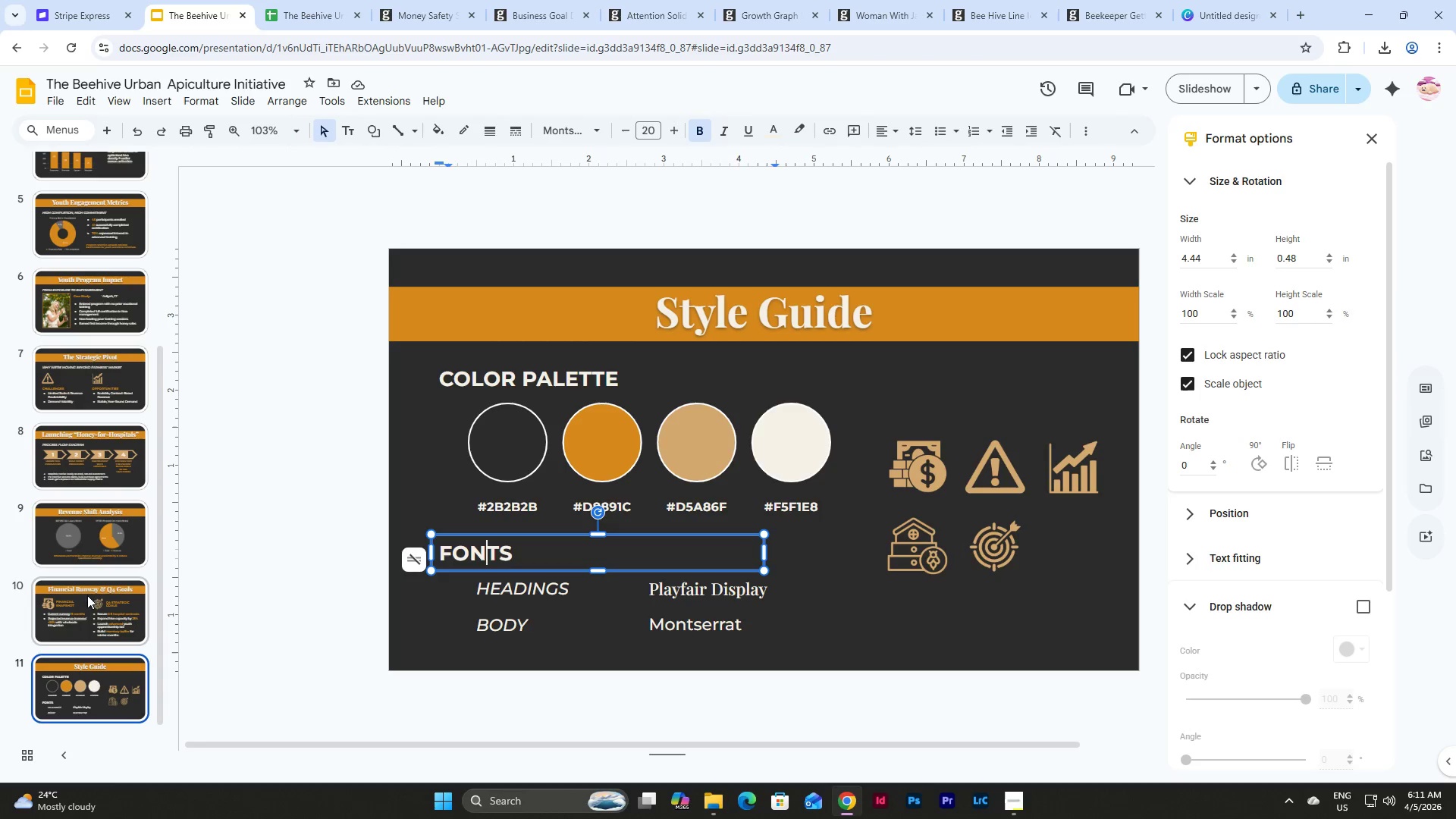 
left_click([89, 611])
 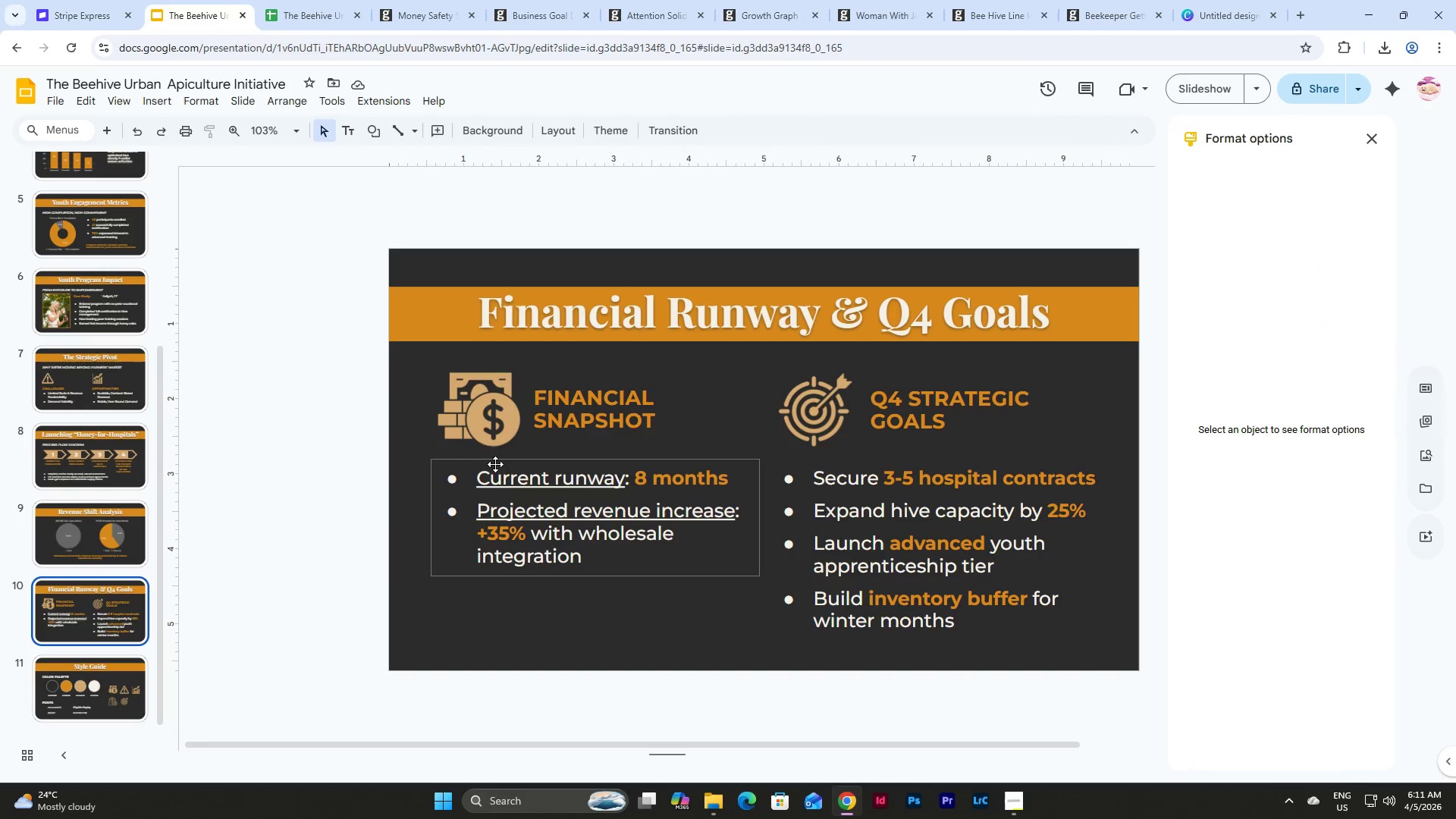 
left_click_drag(start_coordinate=[477, 476], to_coordinate=[623, 483])
 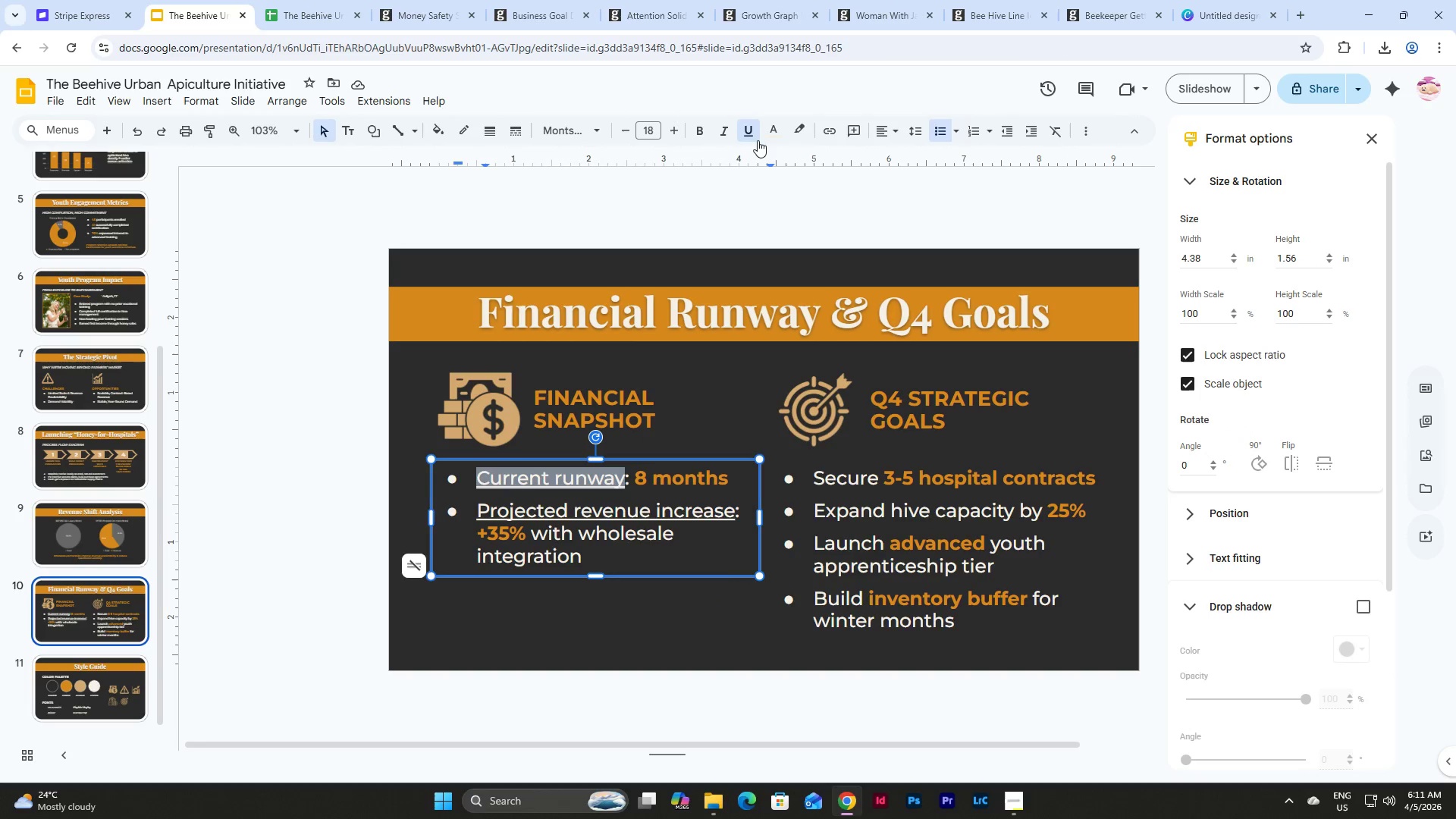 
left_click([752, 140])
 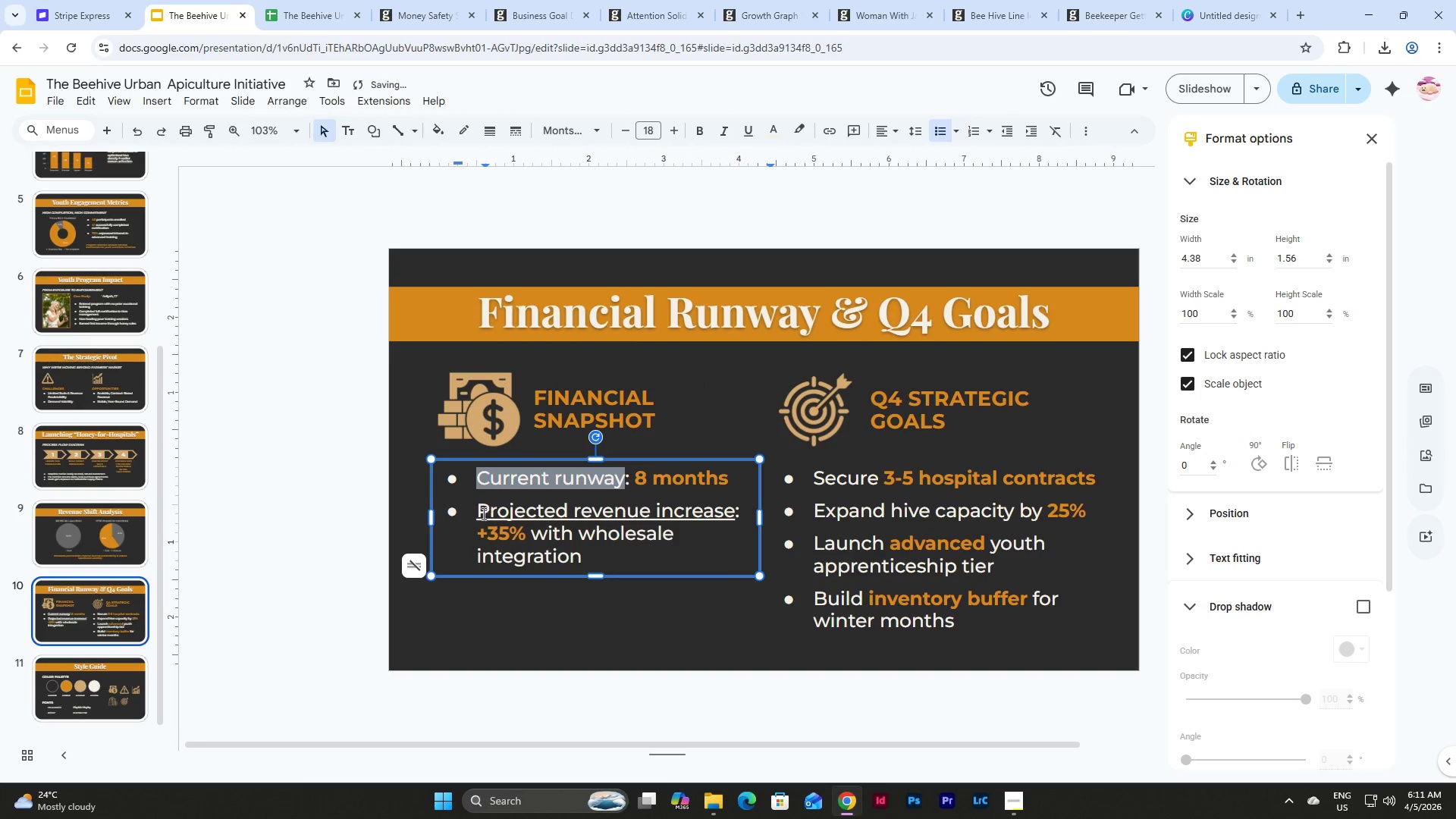 
left_click_drag(start_coordinate=[477, 512], to_coordinate=[733, 511])
 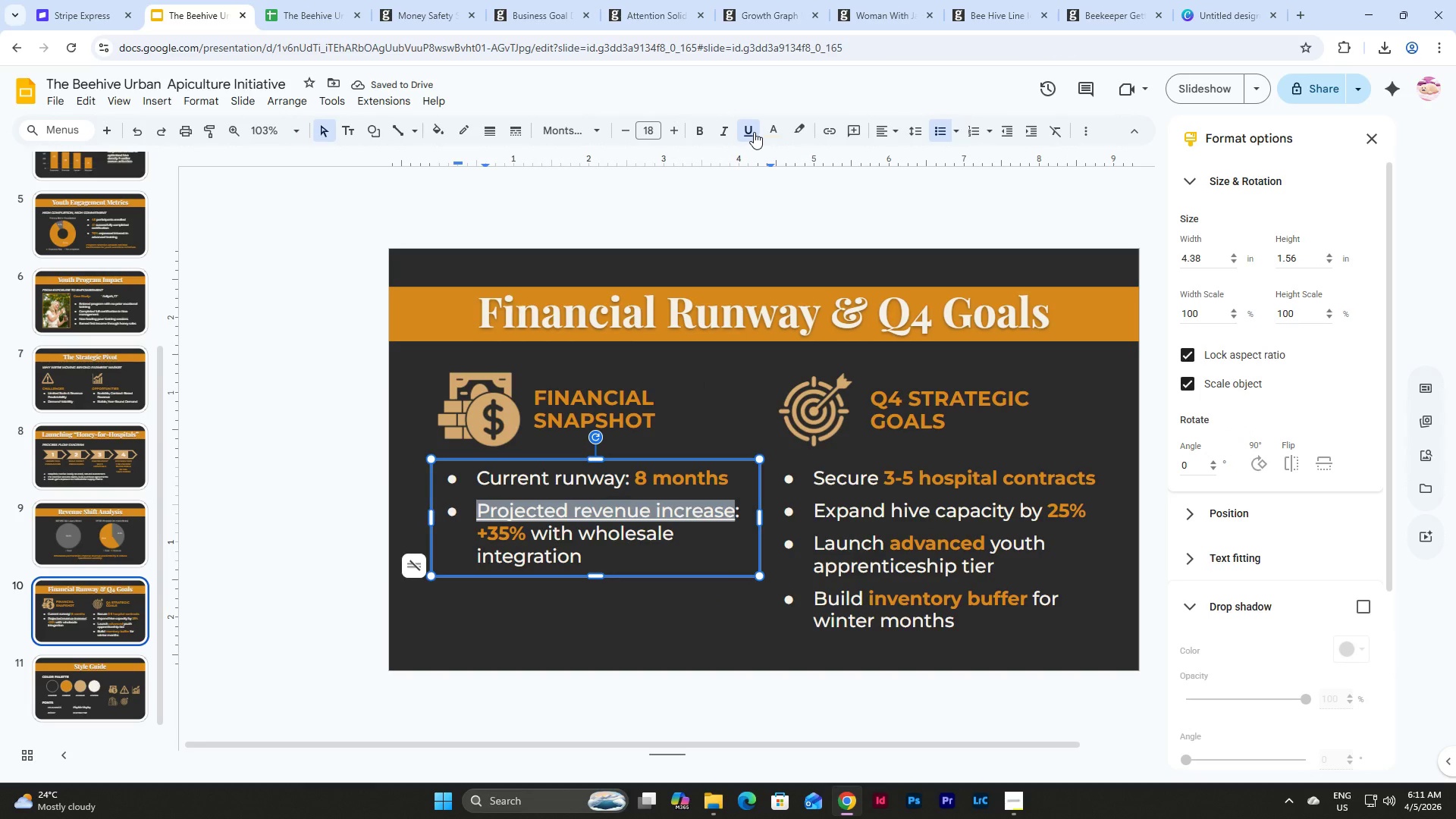 
left_click([754, 132])
 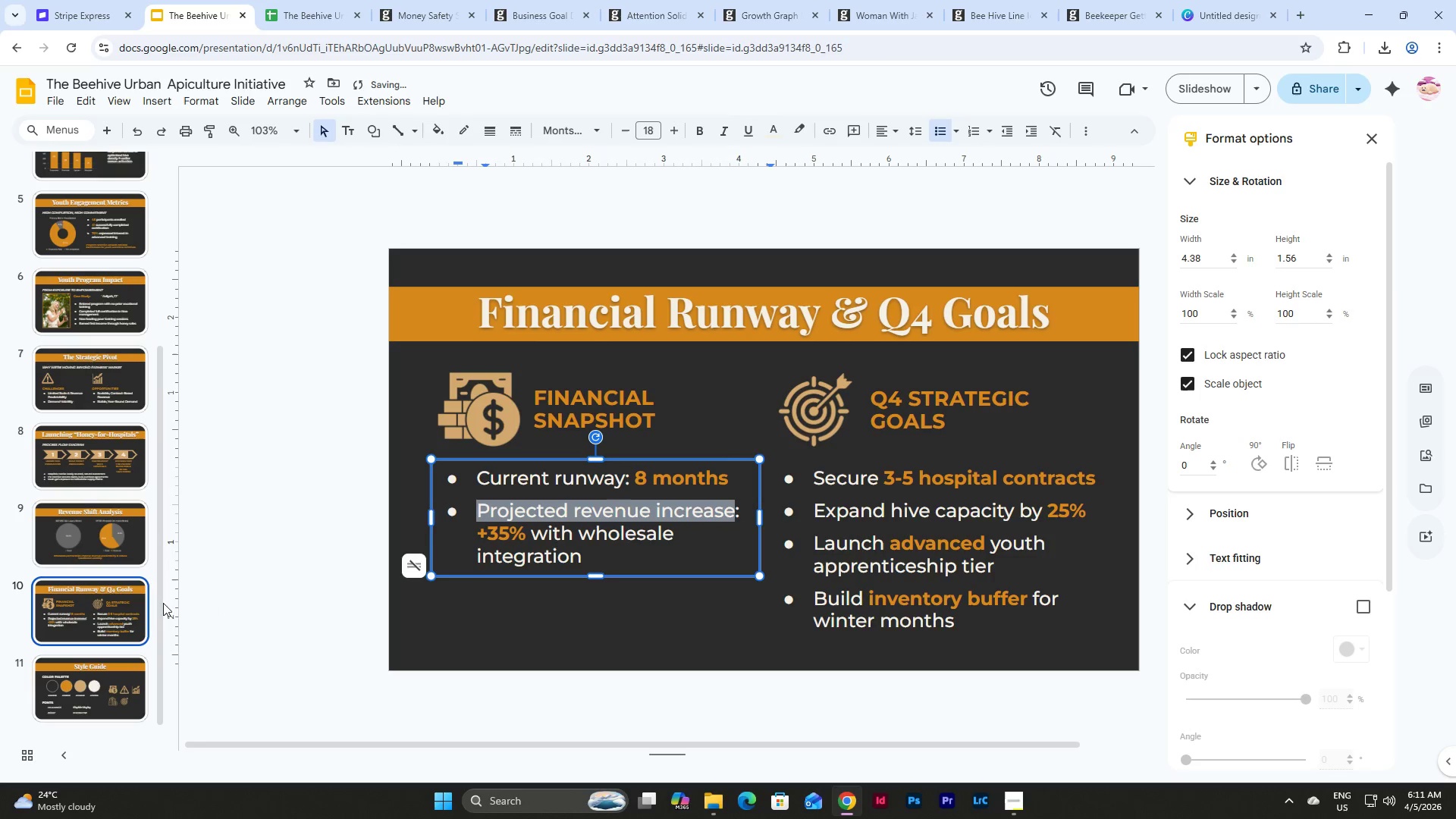 
left_click([88, 528])
 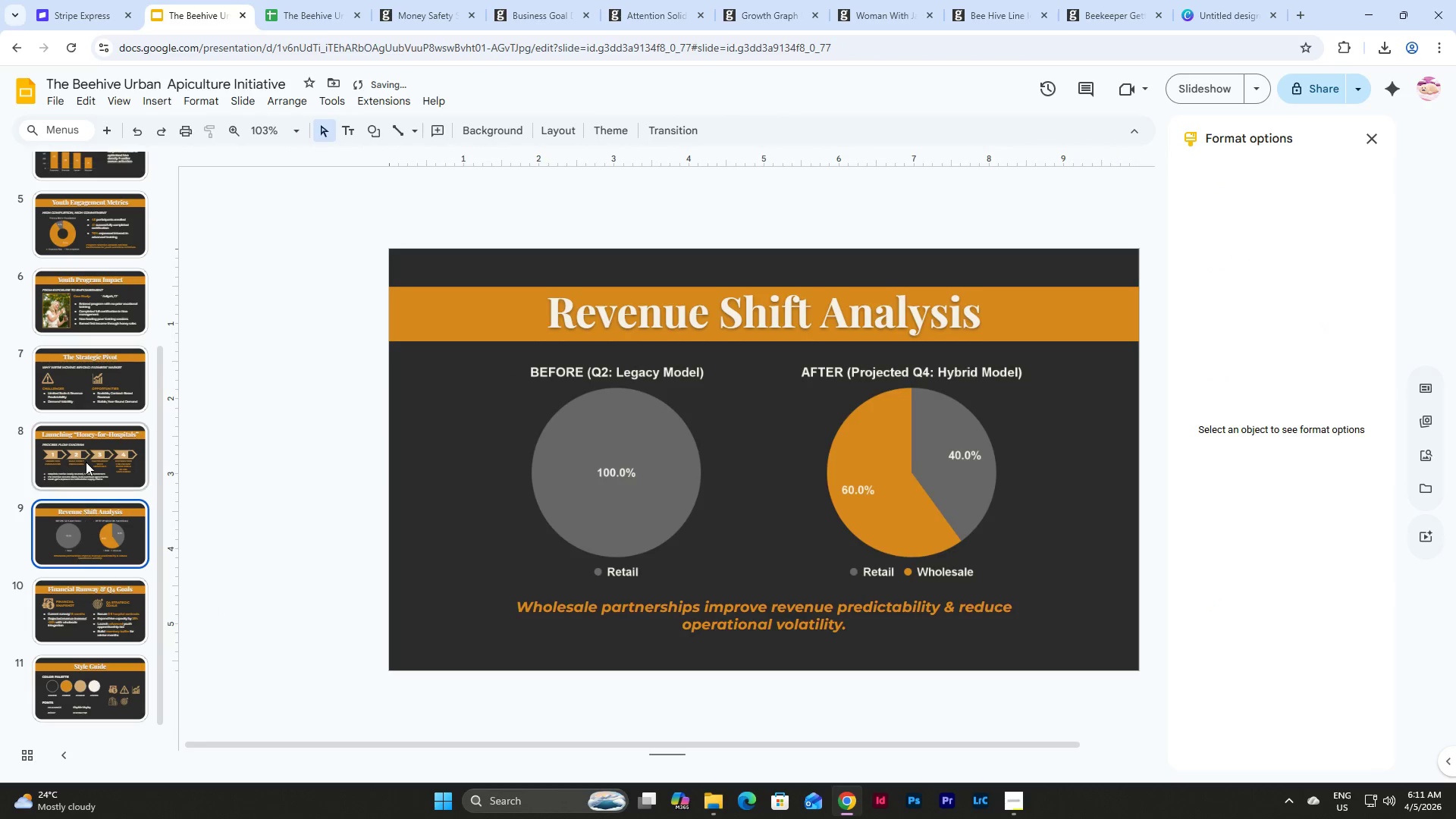 
left_click([86, 453])
 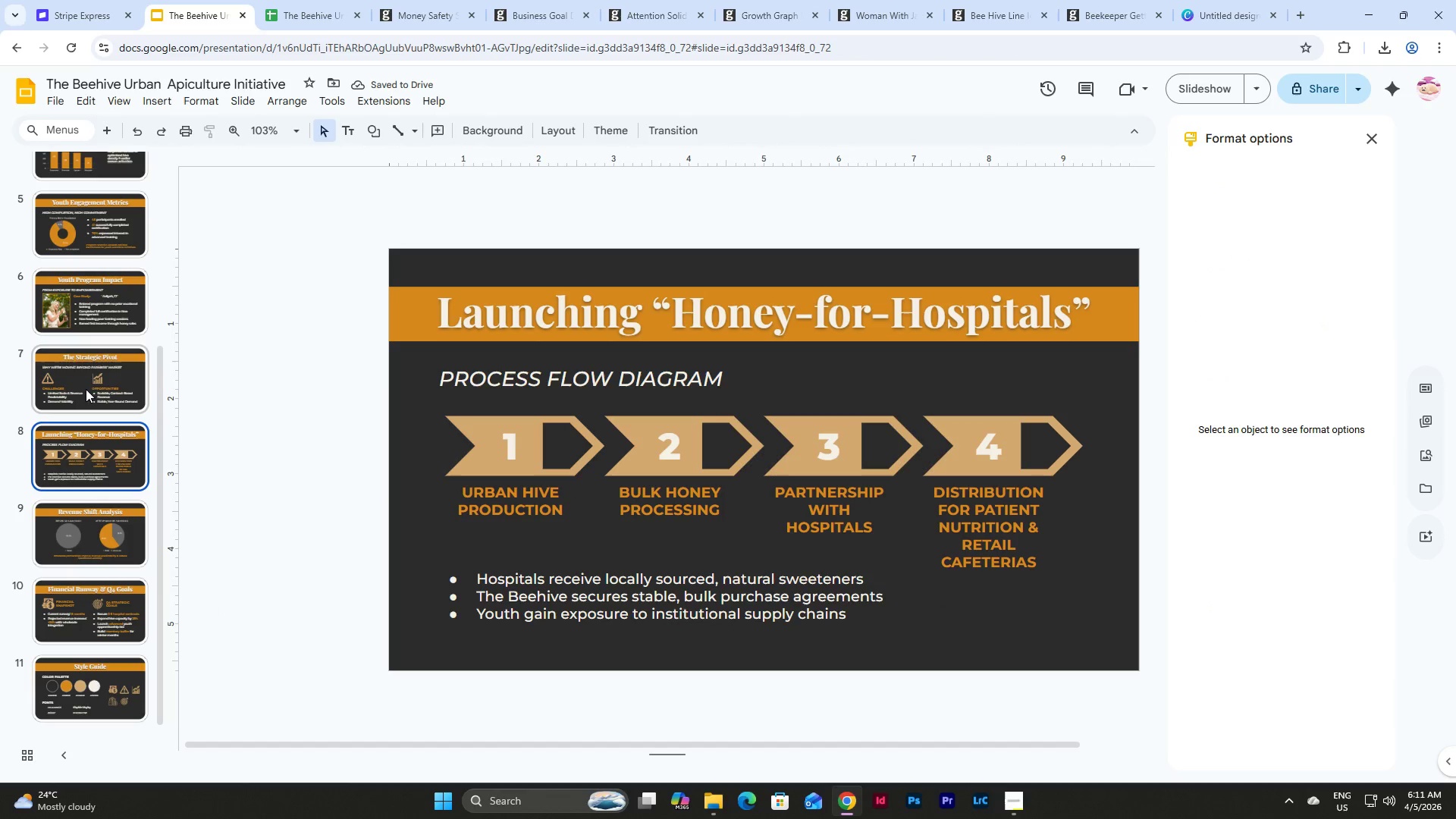 
left_click([86, 368])
 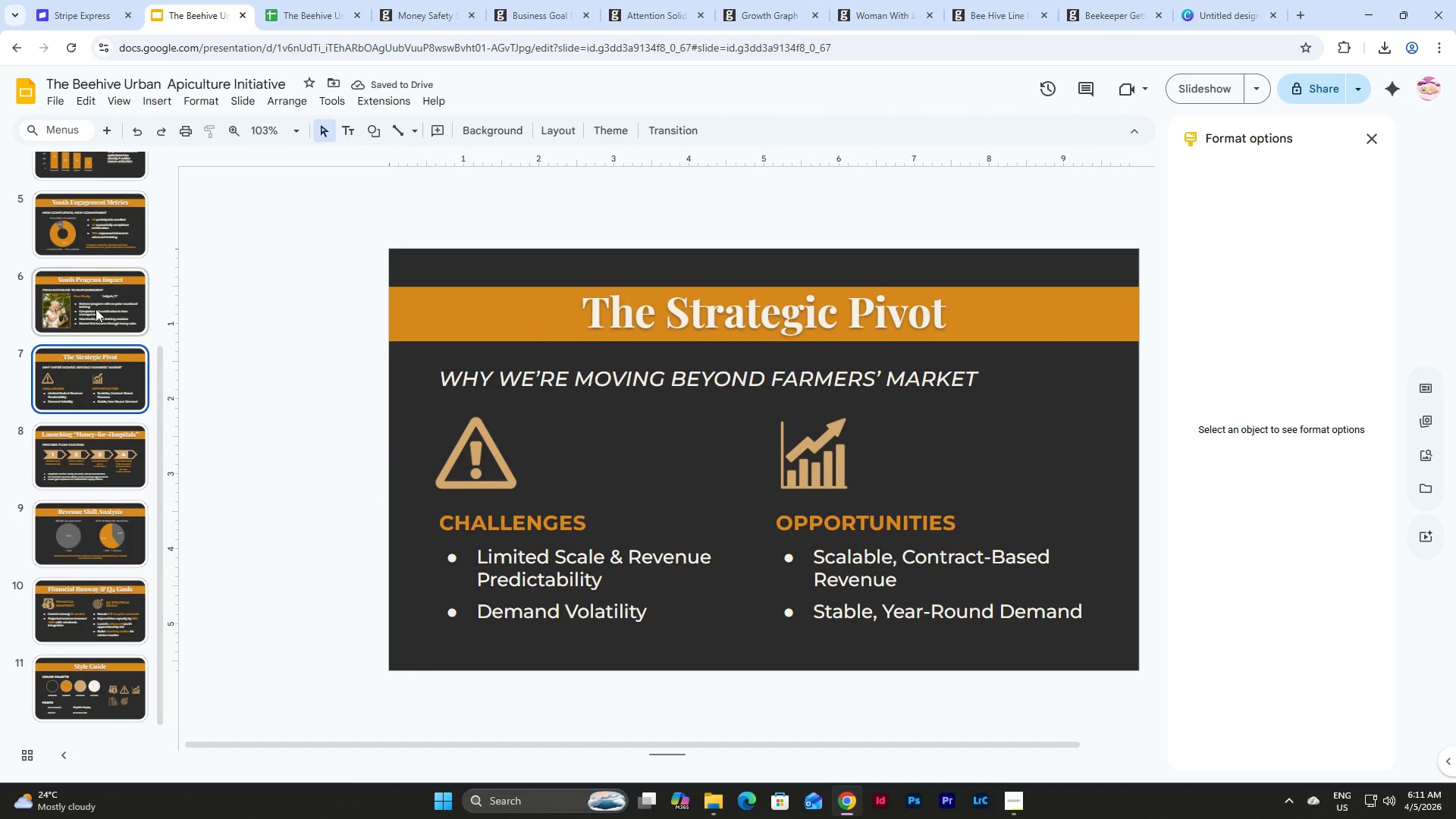 
left_click([99, 283])
 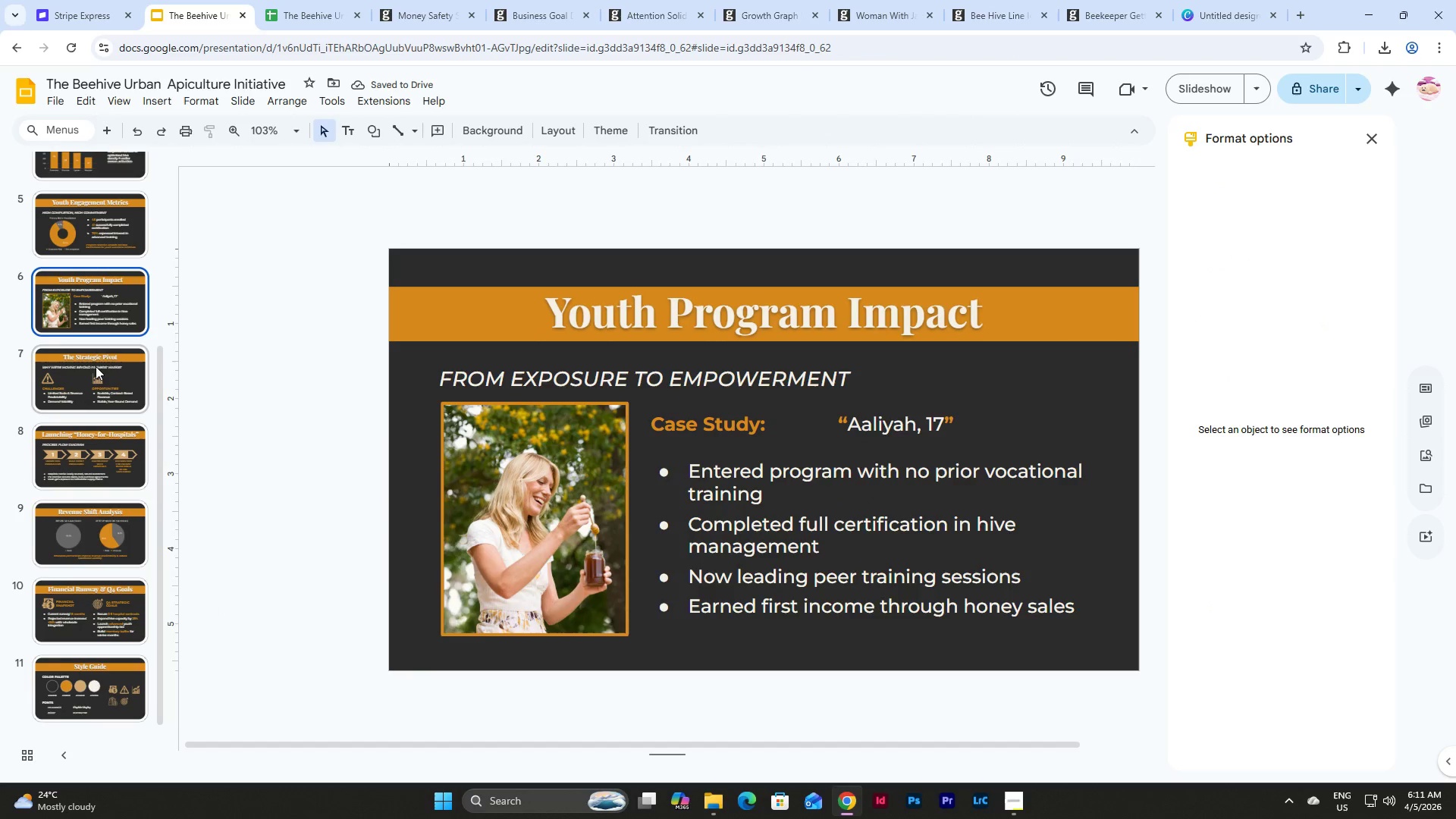 
scroll: coordinate [102, 380], scroll_direction: up, amount: 3.0
 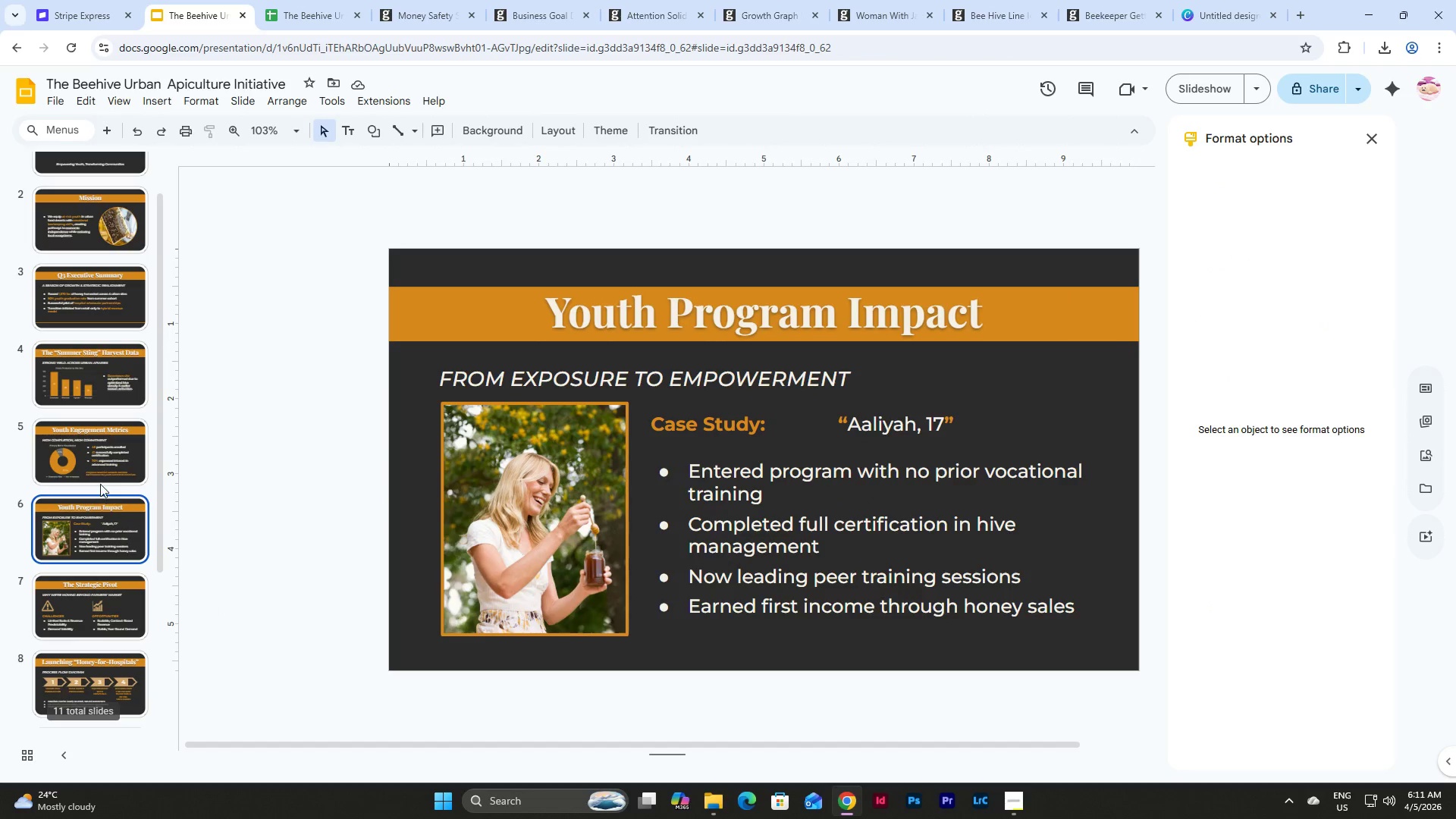 
left_click([103, 456])
 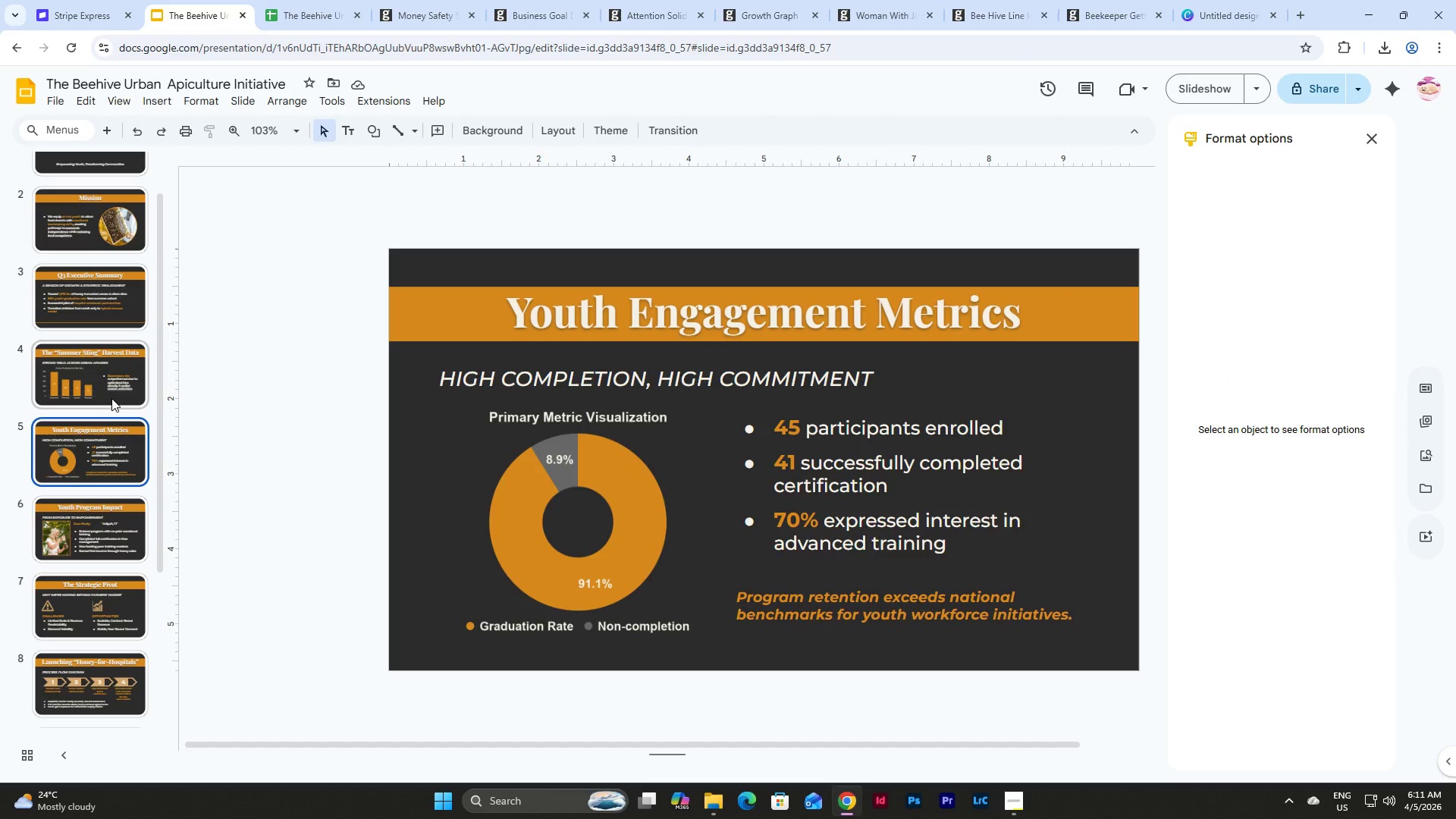 
left_click([108, 369])
 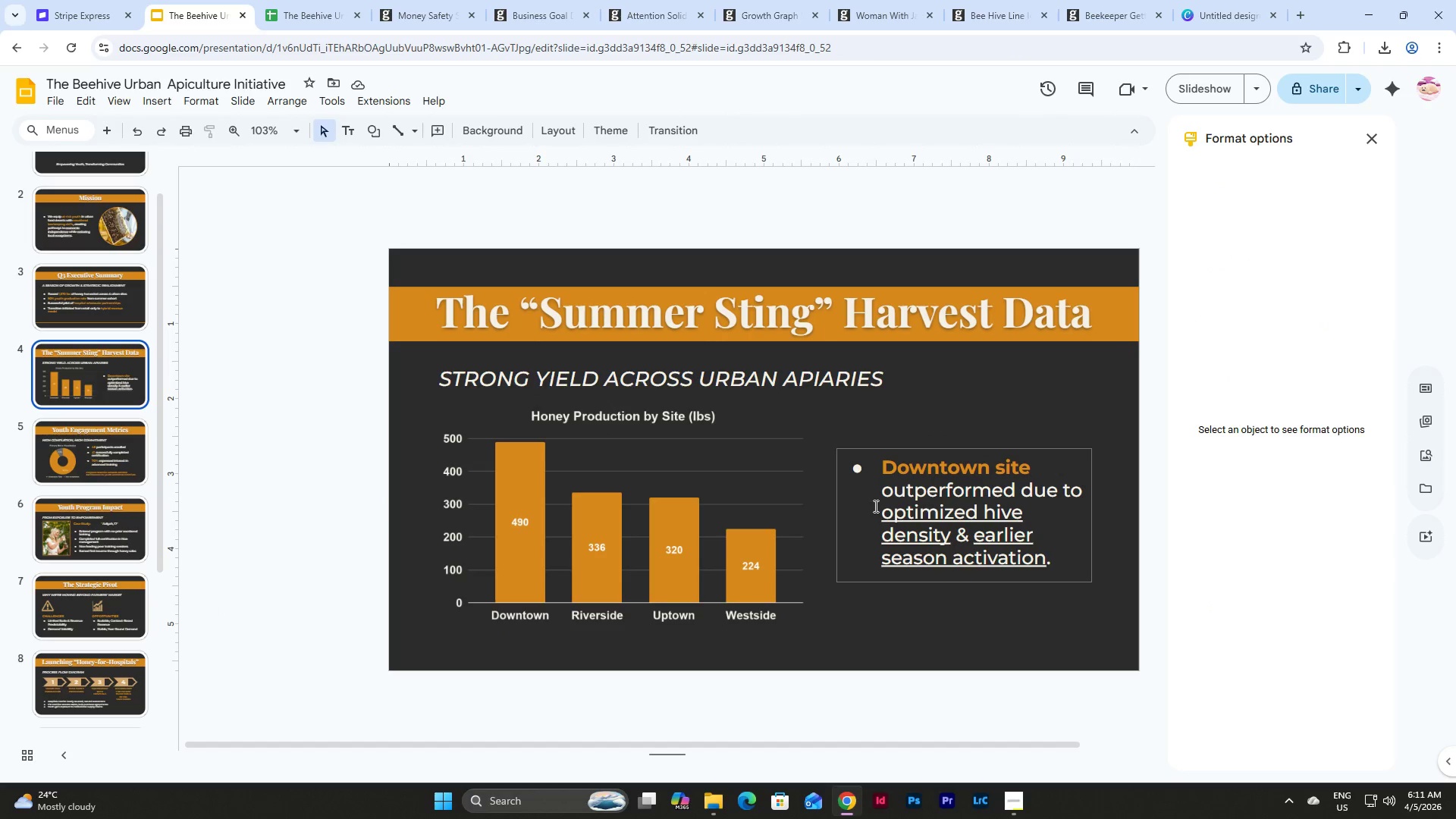 
left_click_drag(start_coordinate=[879, 513], to_coordinate=[952, 532])
 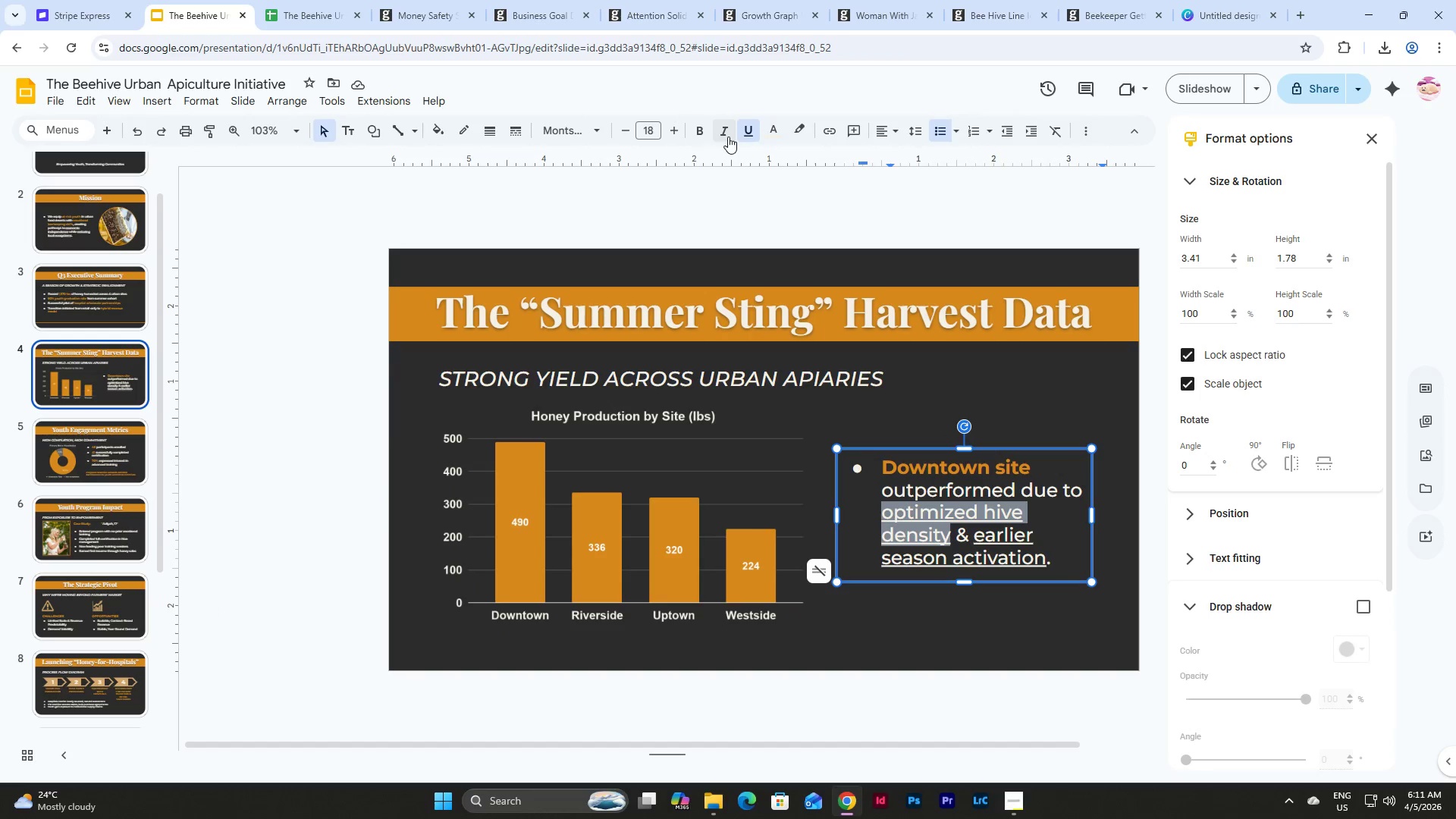 
left_click([745, 133])
 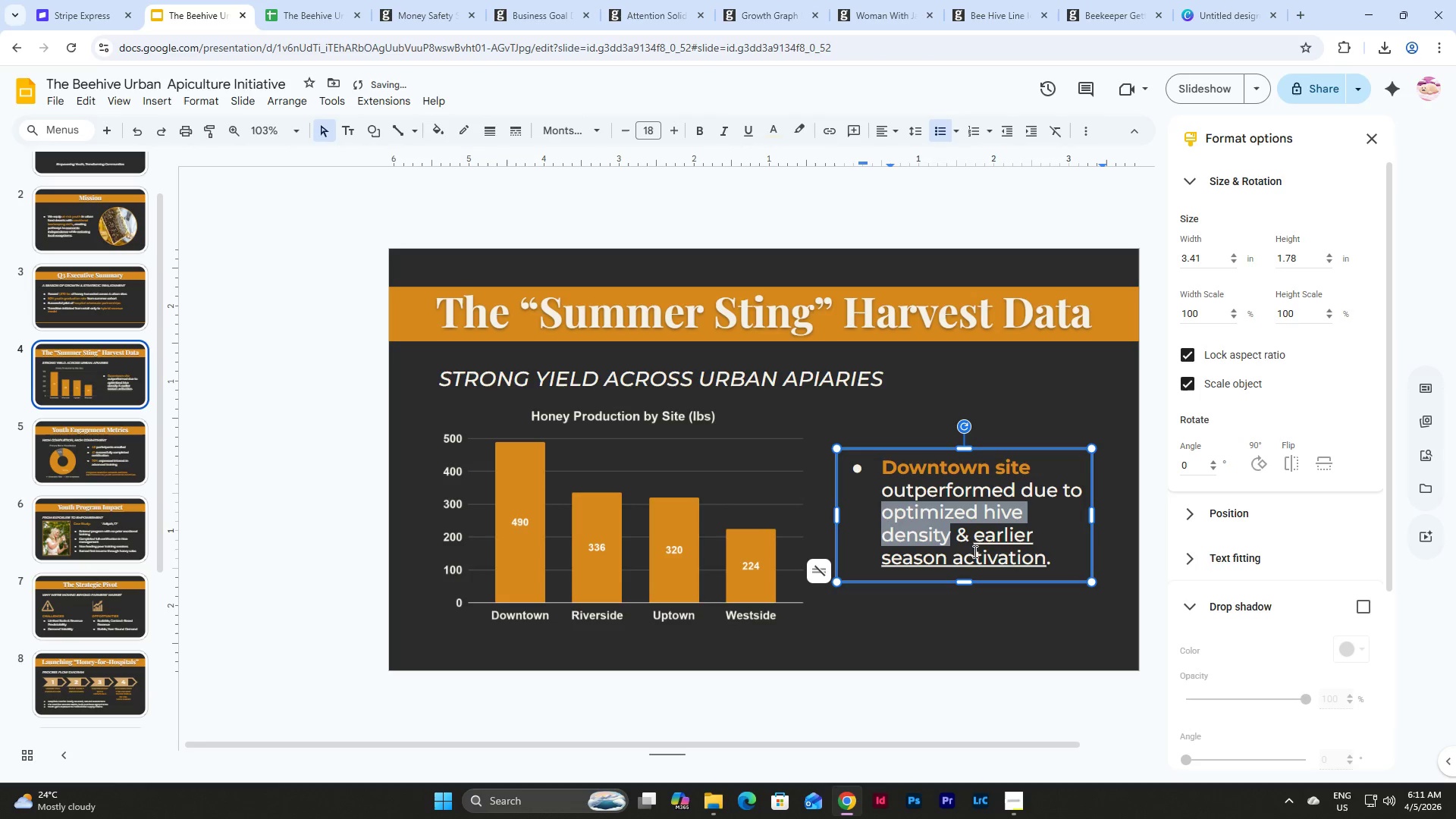 
left_click_drag(start_coordinate=[974, 543], to_coordinate=[1043, 560])
 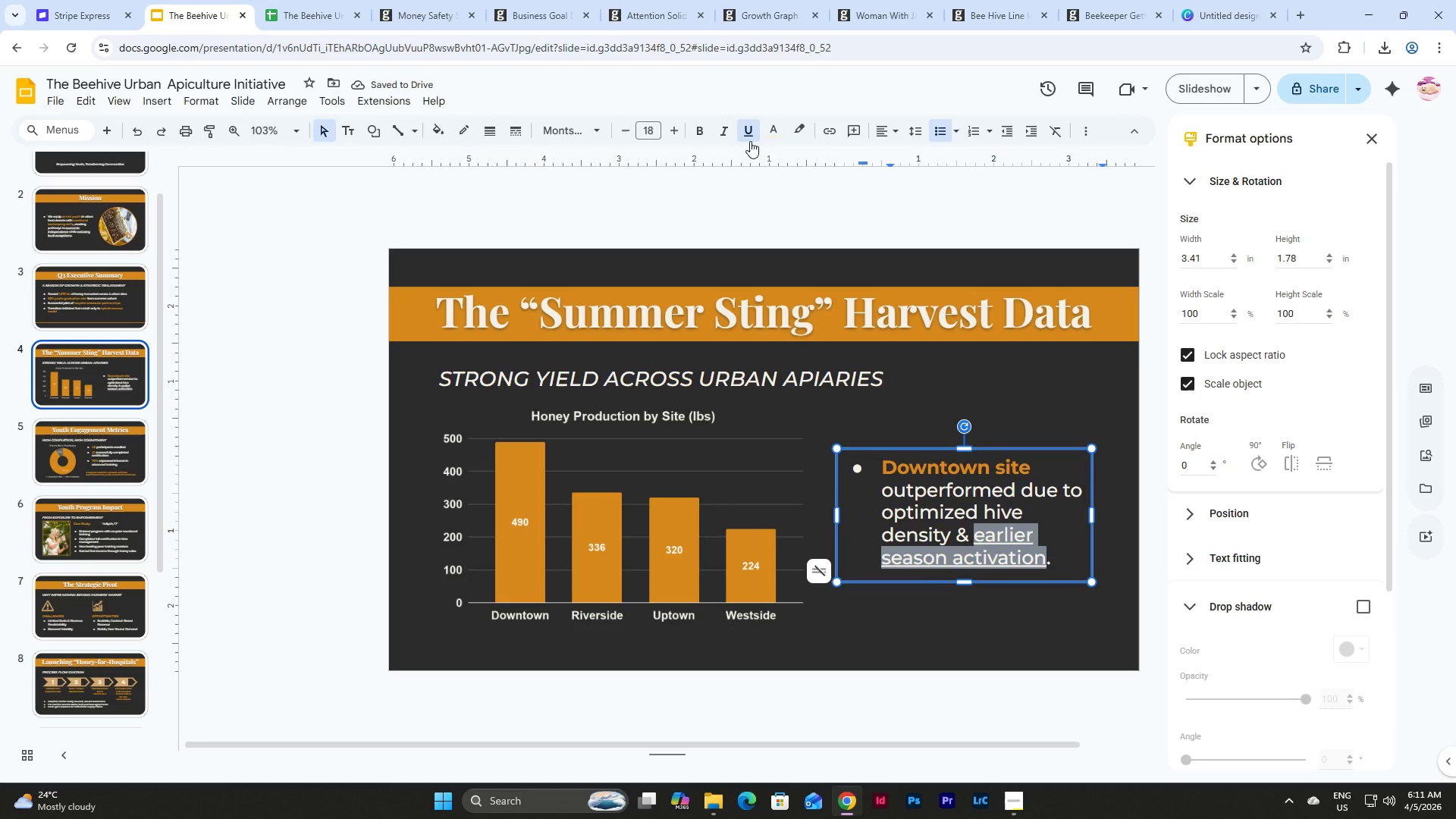 
left_click([750, 141])
 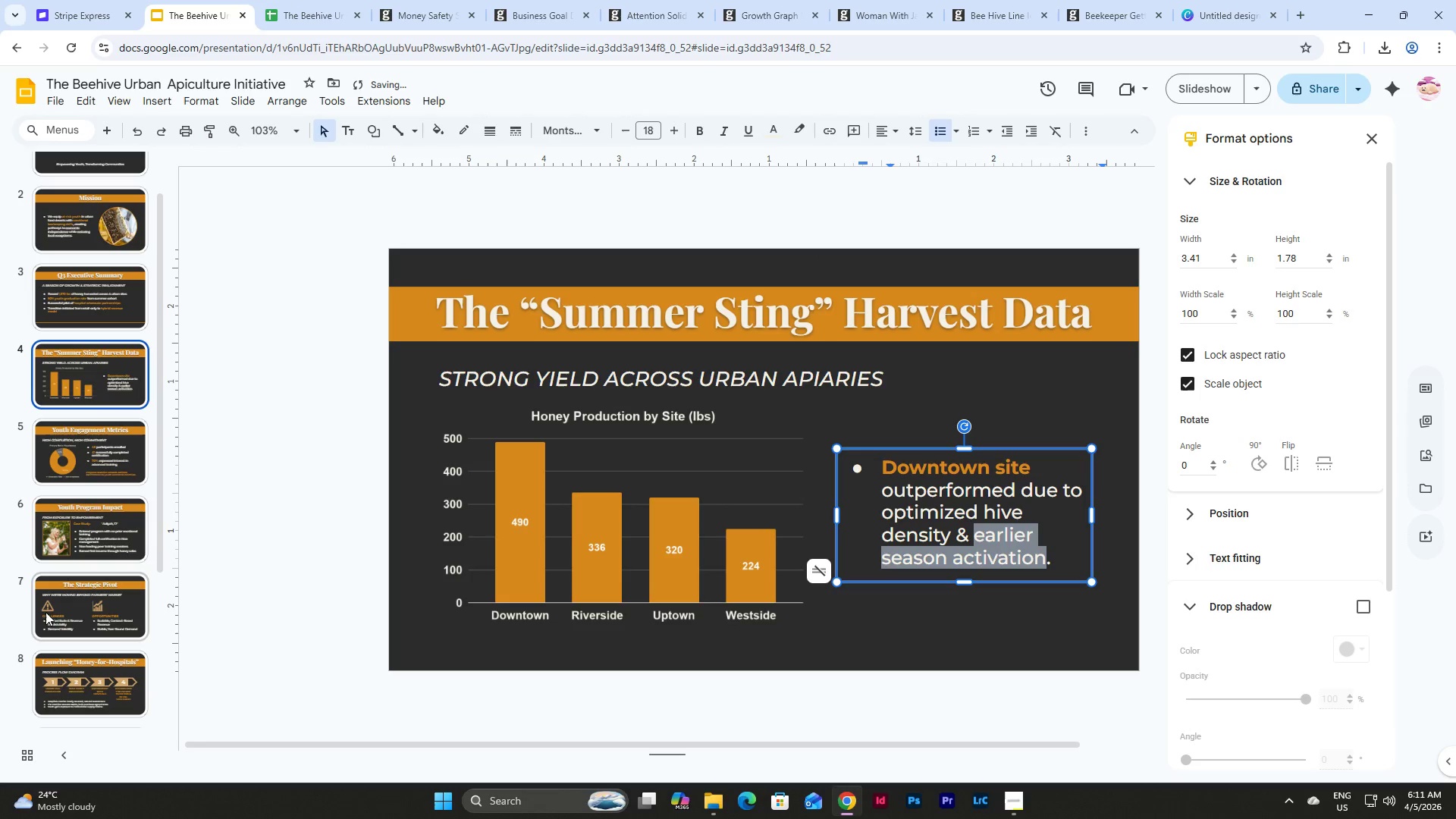 
scroll: coordinate [67, 408], scroll_direction: up, amount: 2.0
 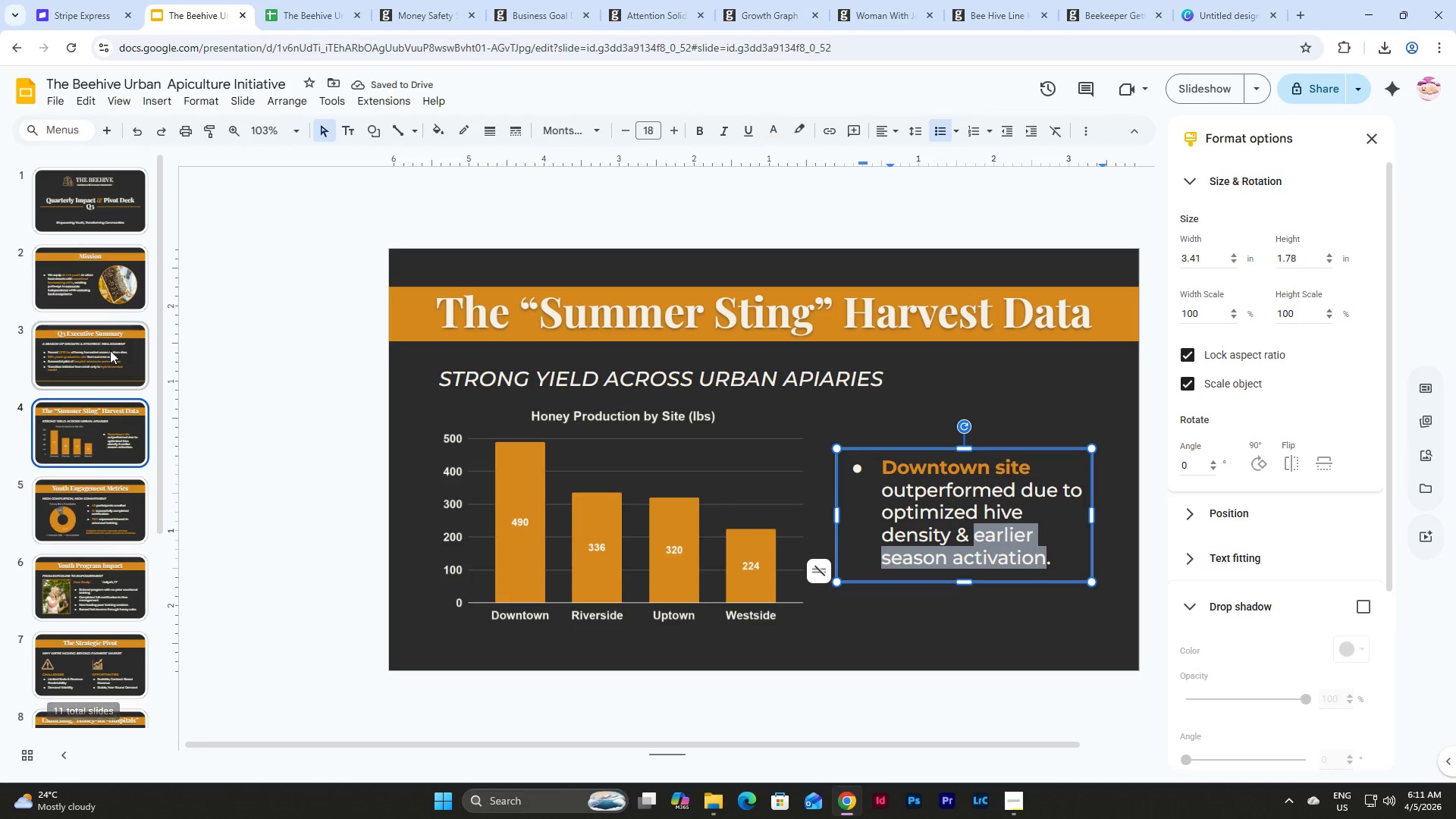 
left_click([110, 350])
 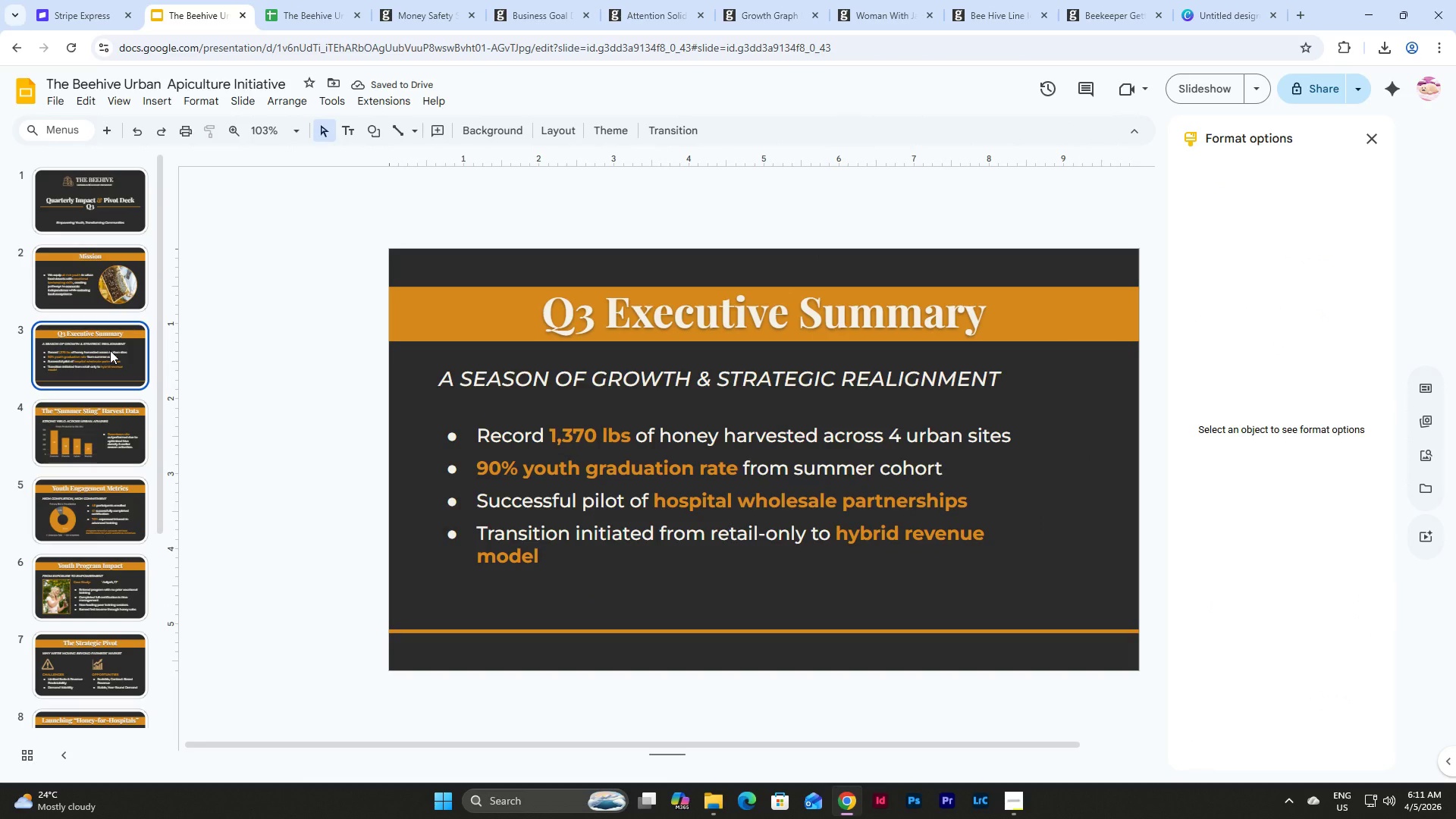 
scroll: coordinate [110, 350], scroll_direction: up, amount: 1.0
 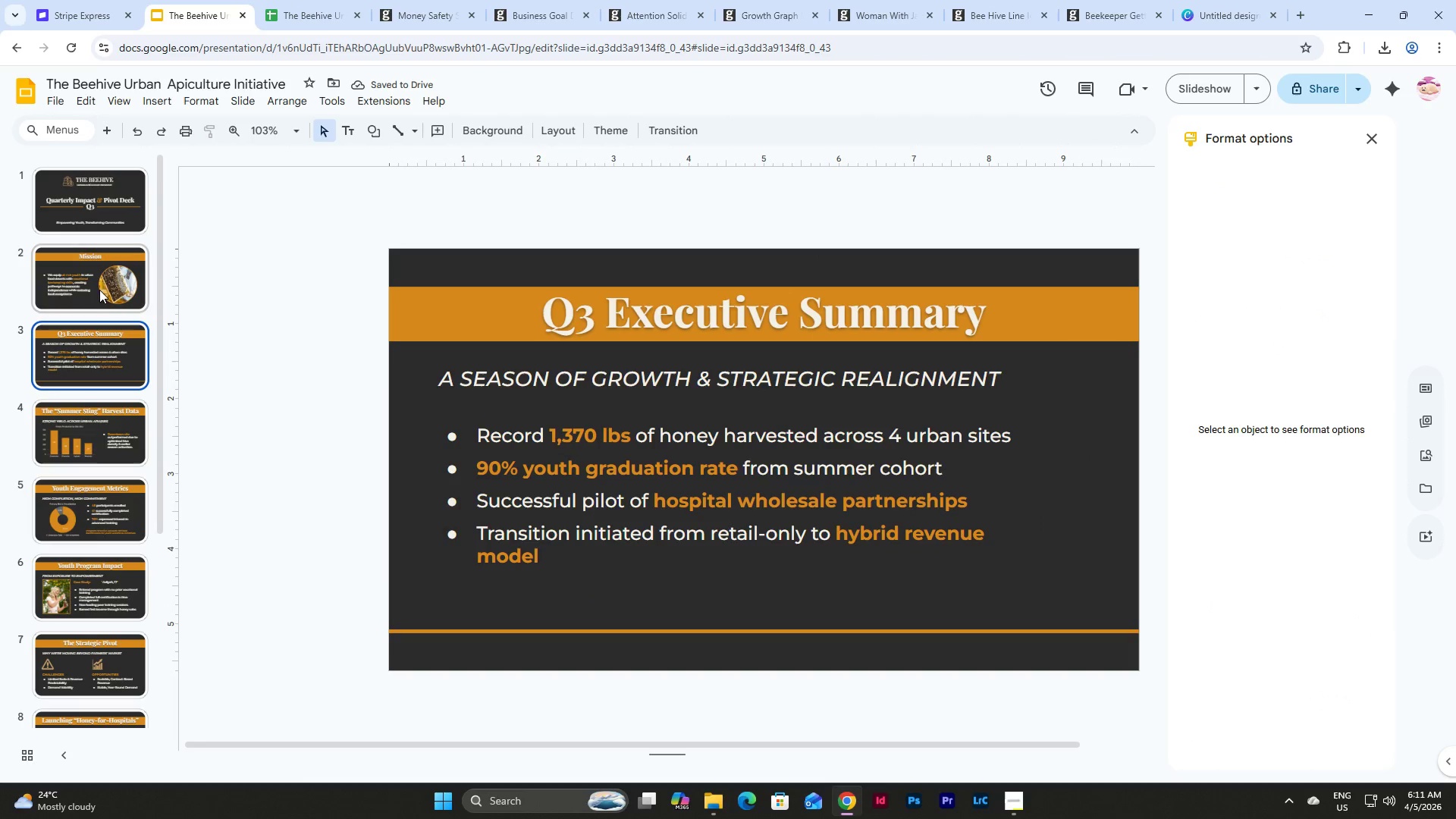 
left_click([99, 284])
 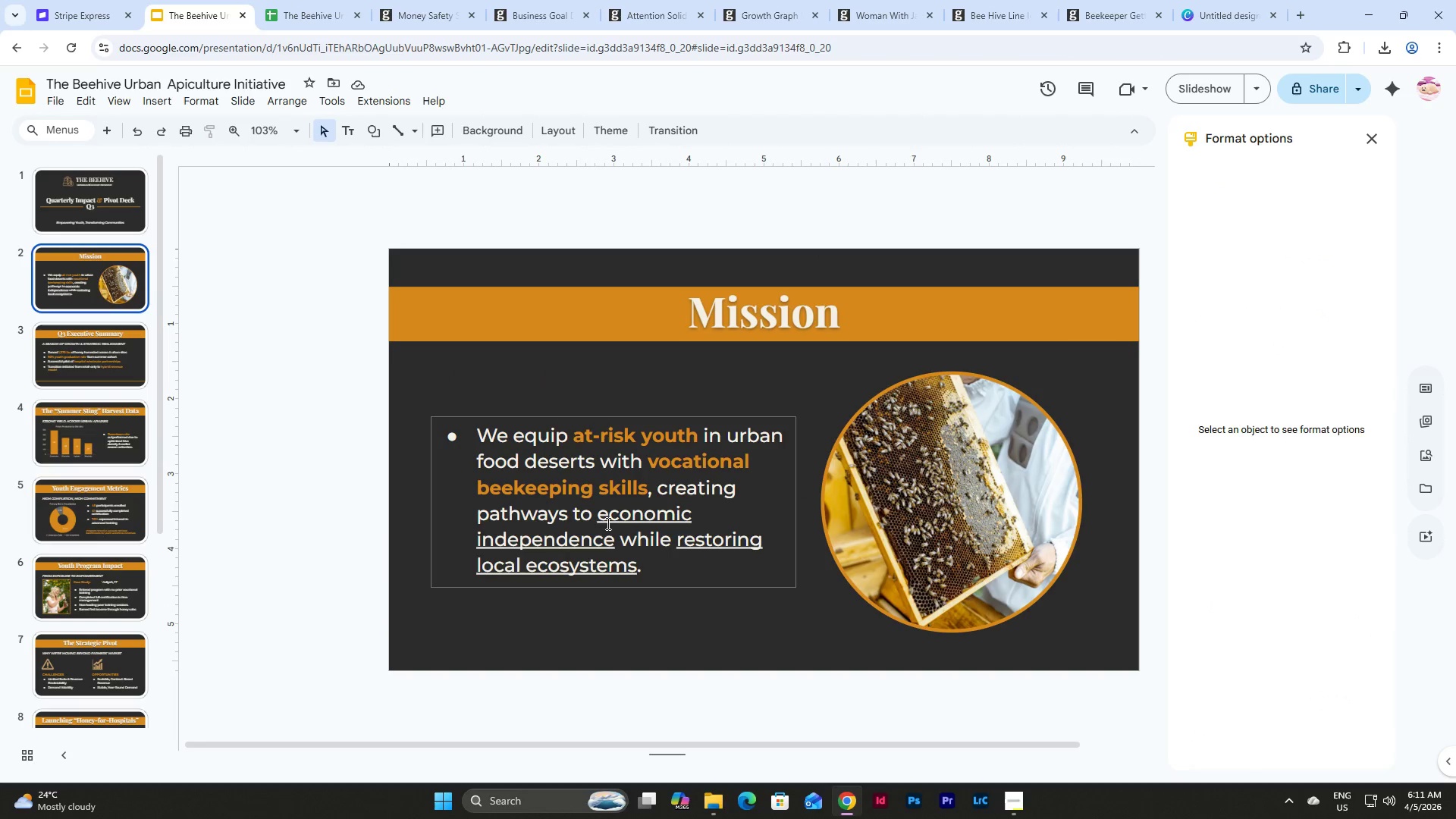 
left_click_drag(start_coordinate=[598, 519], to_coordinate=[612, 540])
 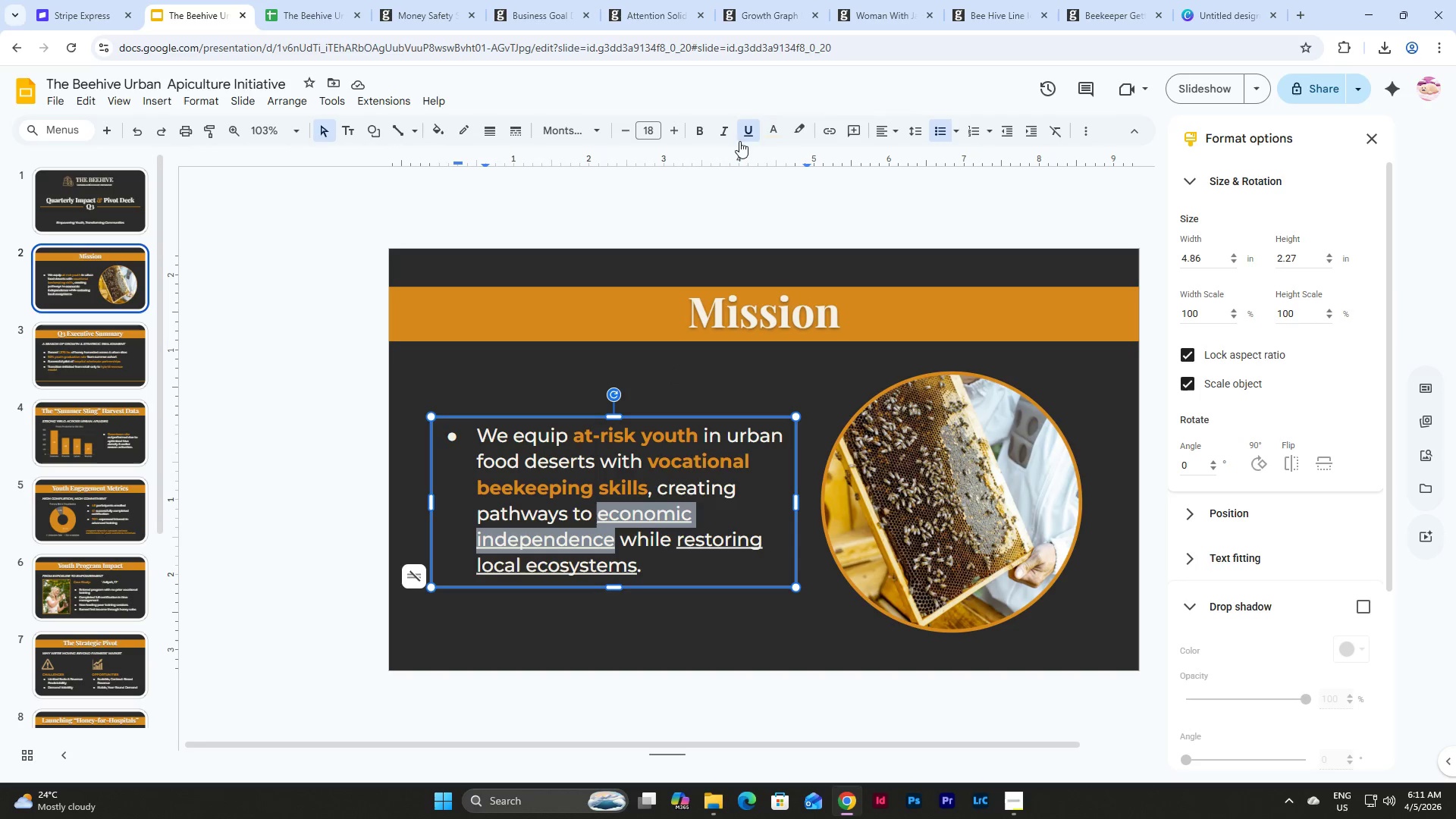 
left_click([749, 129])
 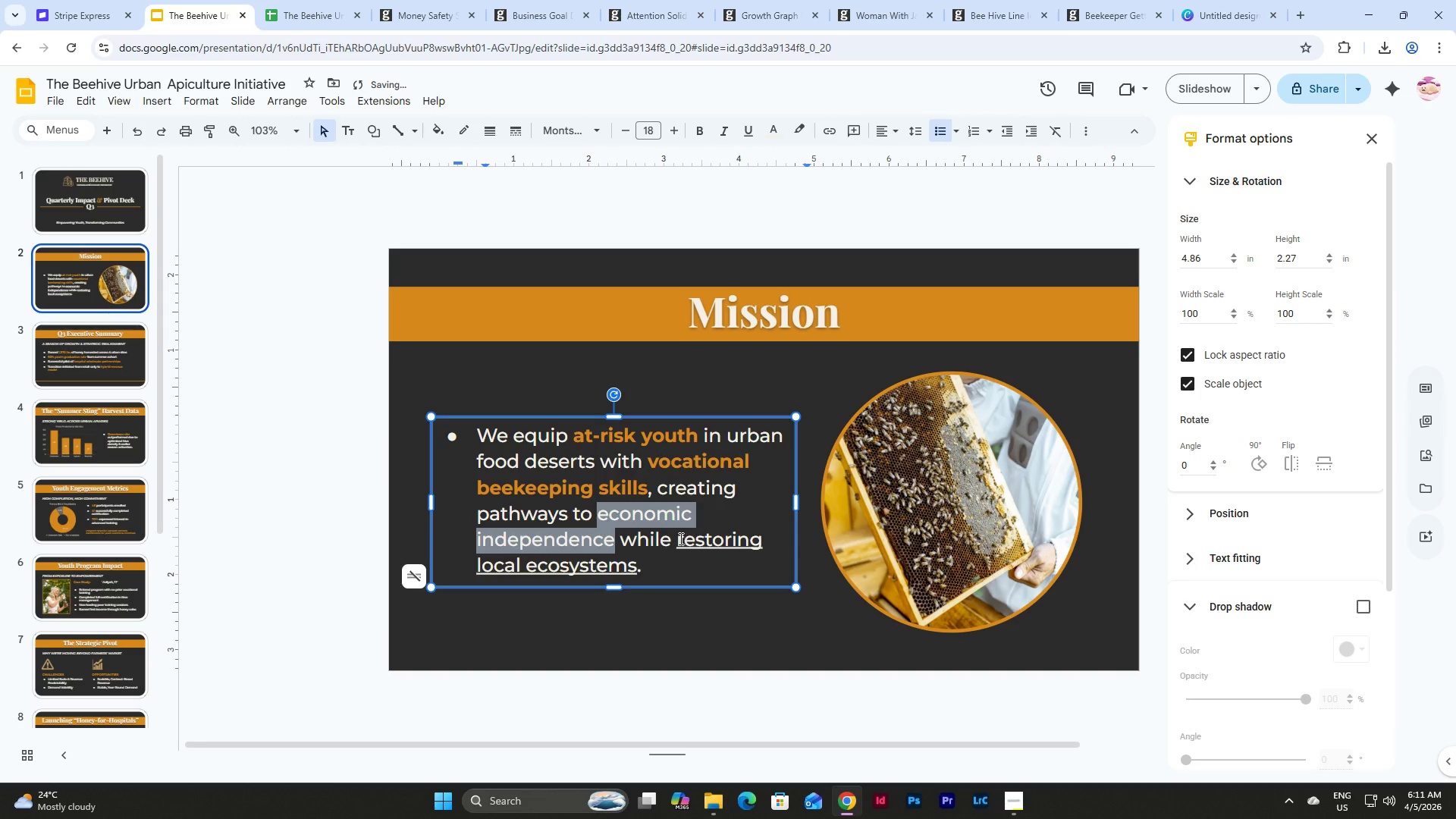 
left_click_drag(start_coordinate=[678, 538], to_coordinate=[636, 575])
 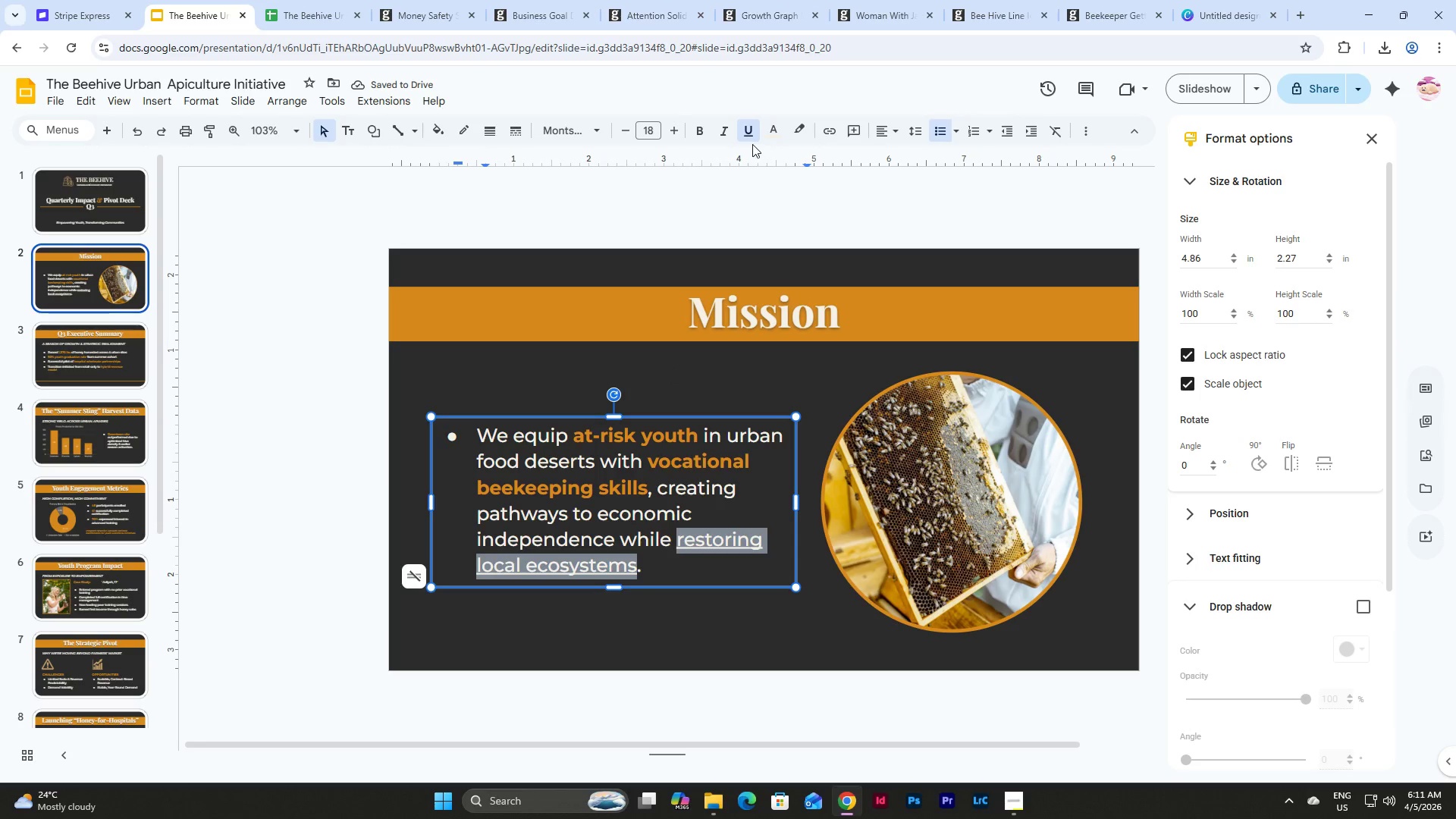 
left_click([750, 138])
 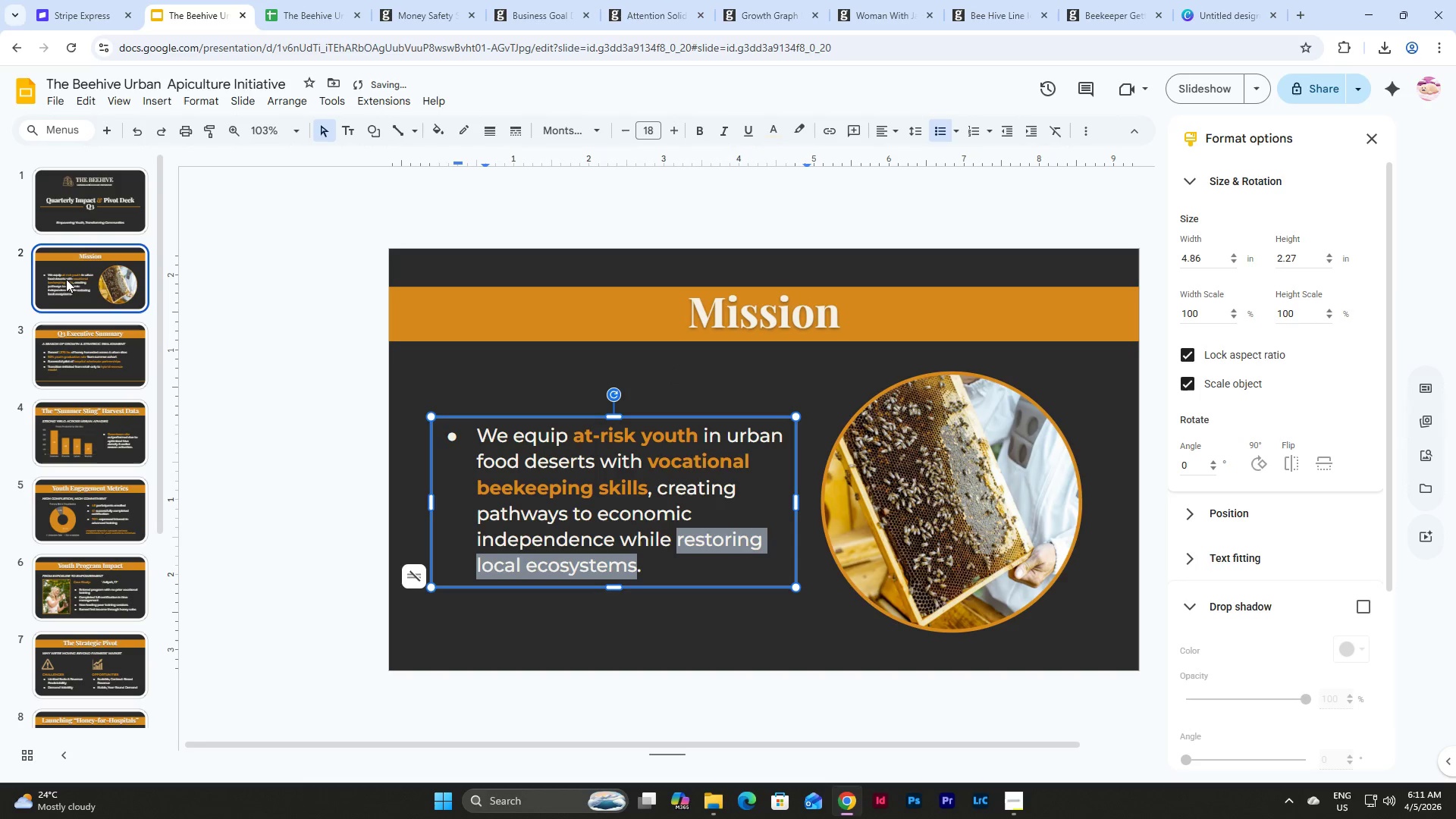 
left_click([106, 189])
 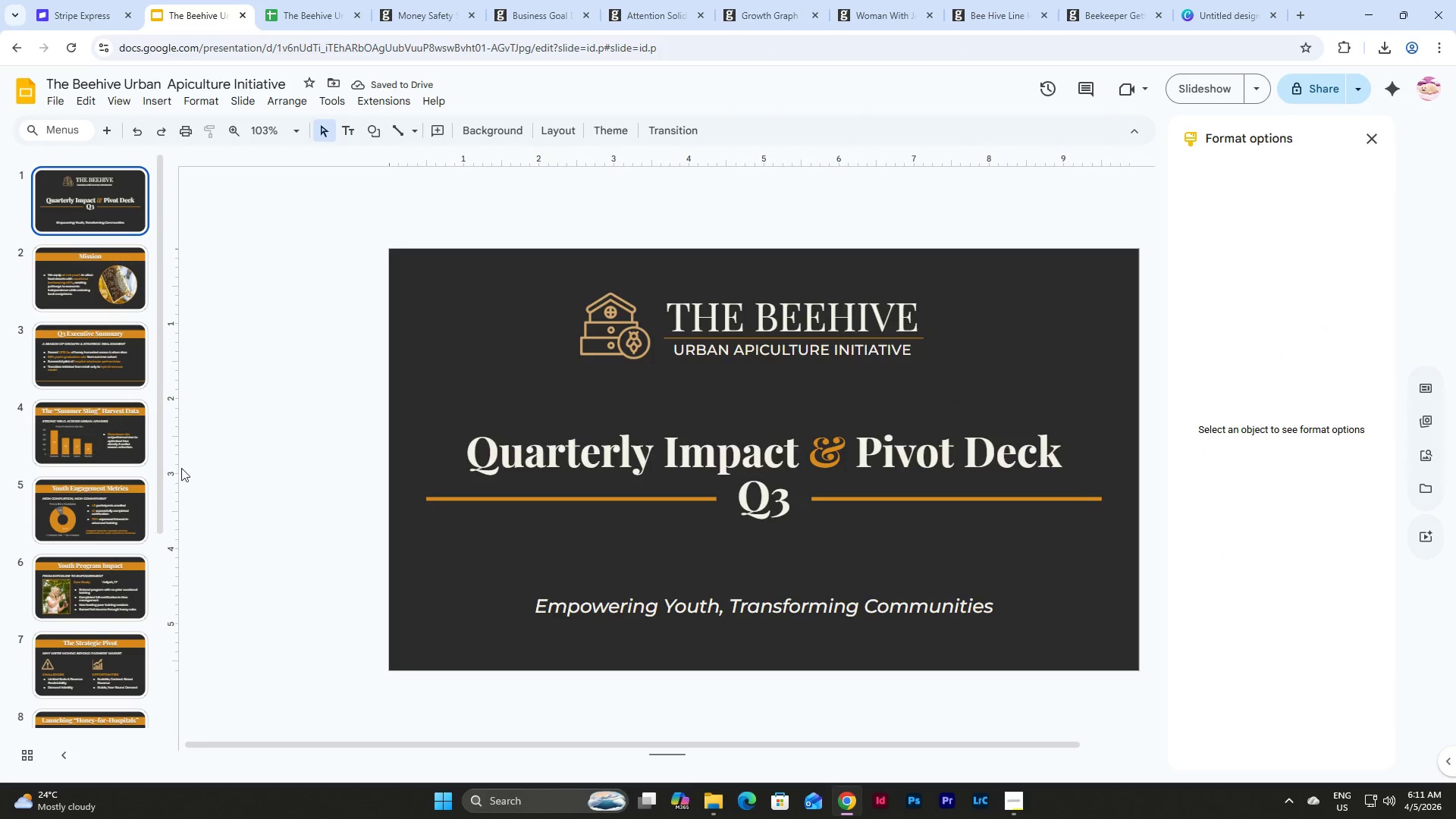 
scroll: coordinate [54, 497], scroll_direction: down, amount: 1.0
 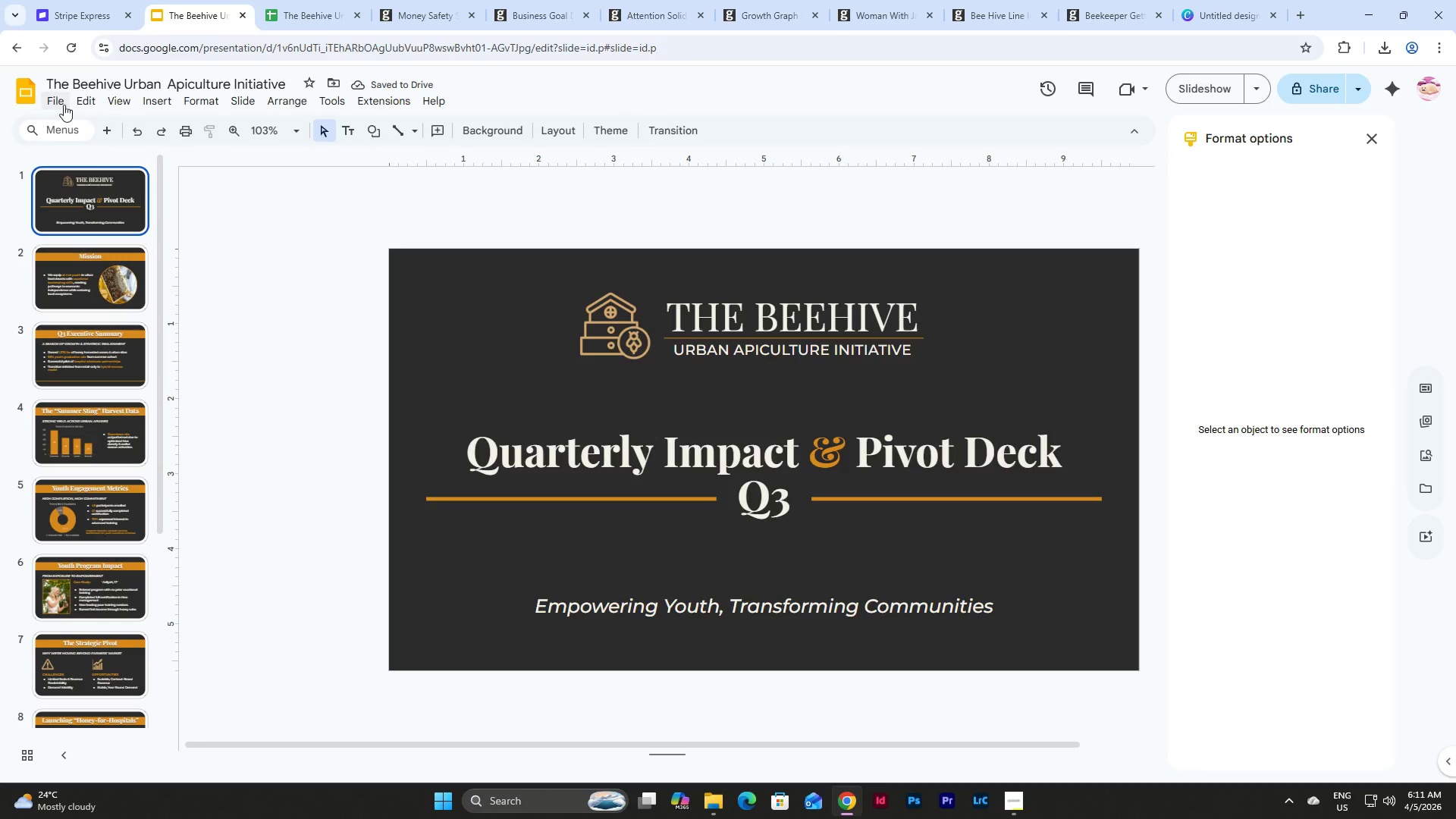 
left_click([55, 101])
 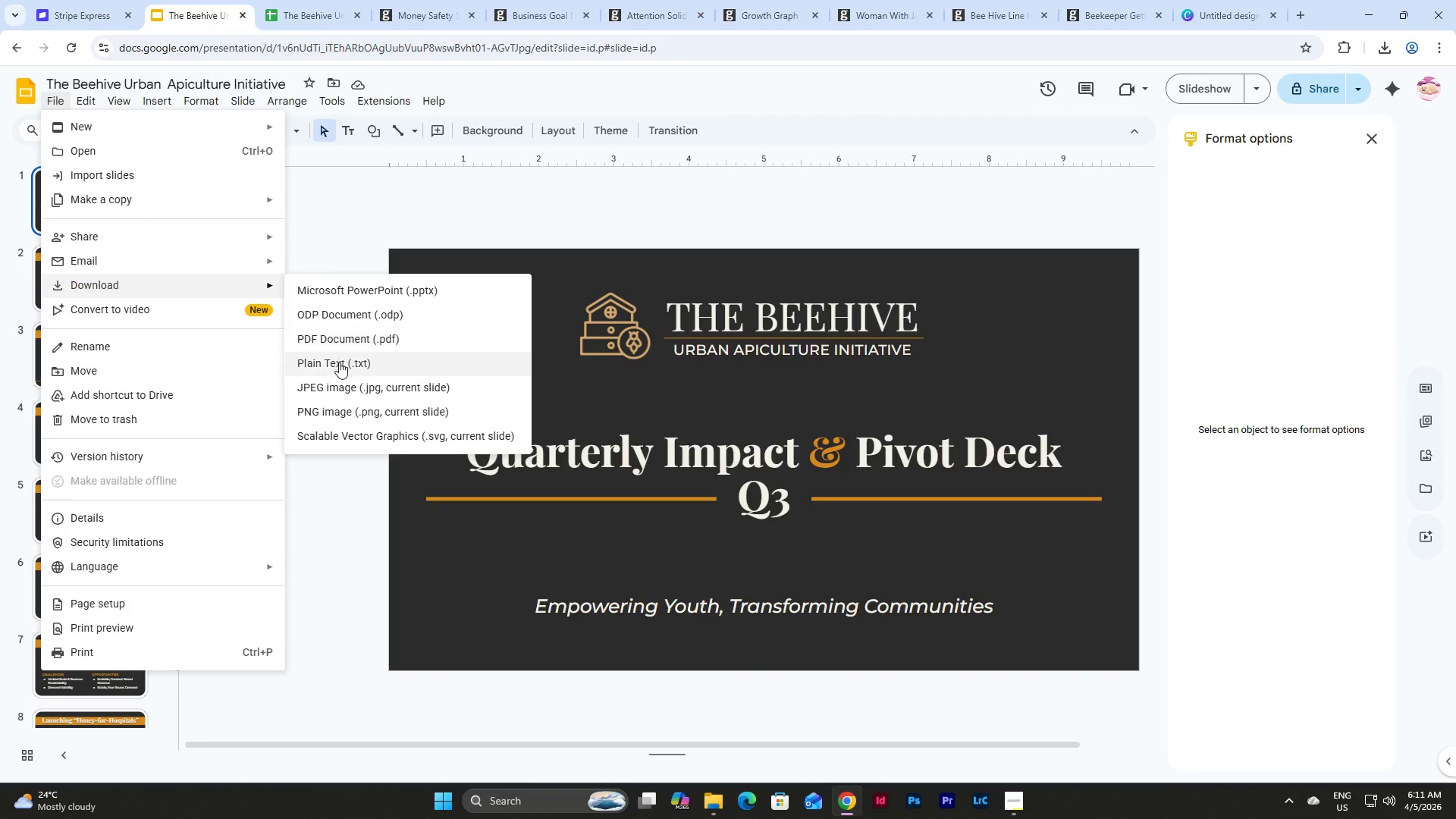 
left_click([345, 345])
 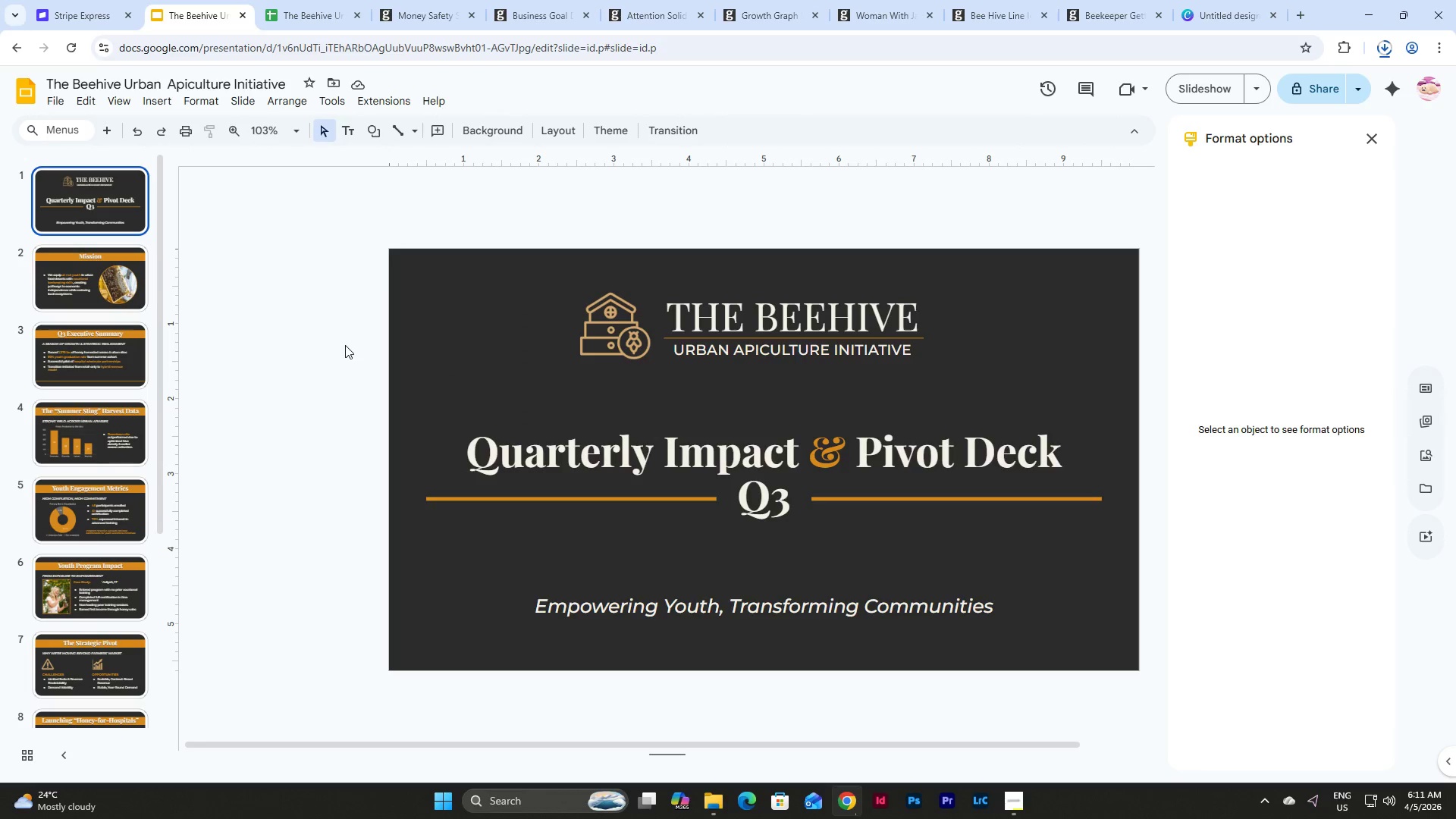 
left_click([49, 100])
 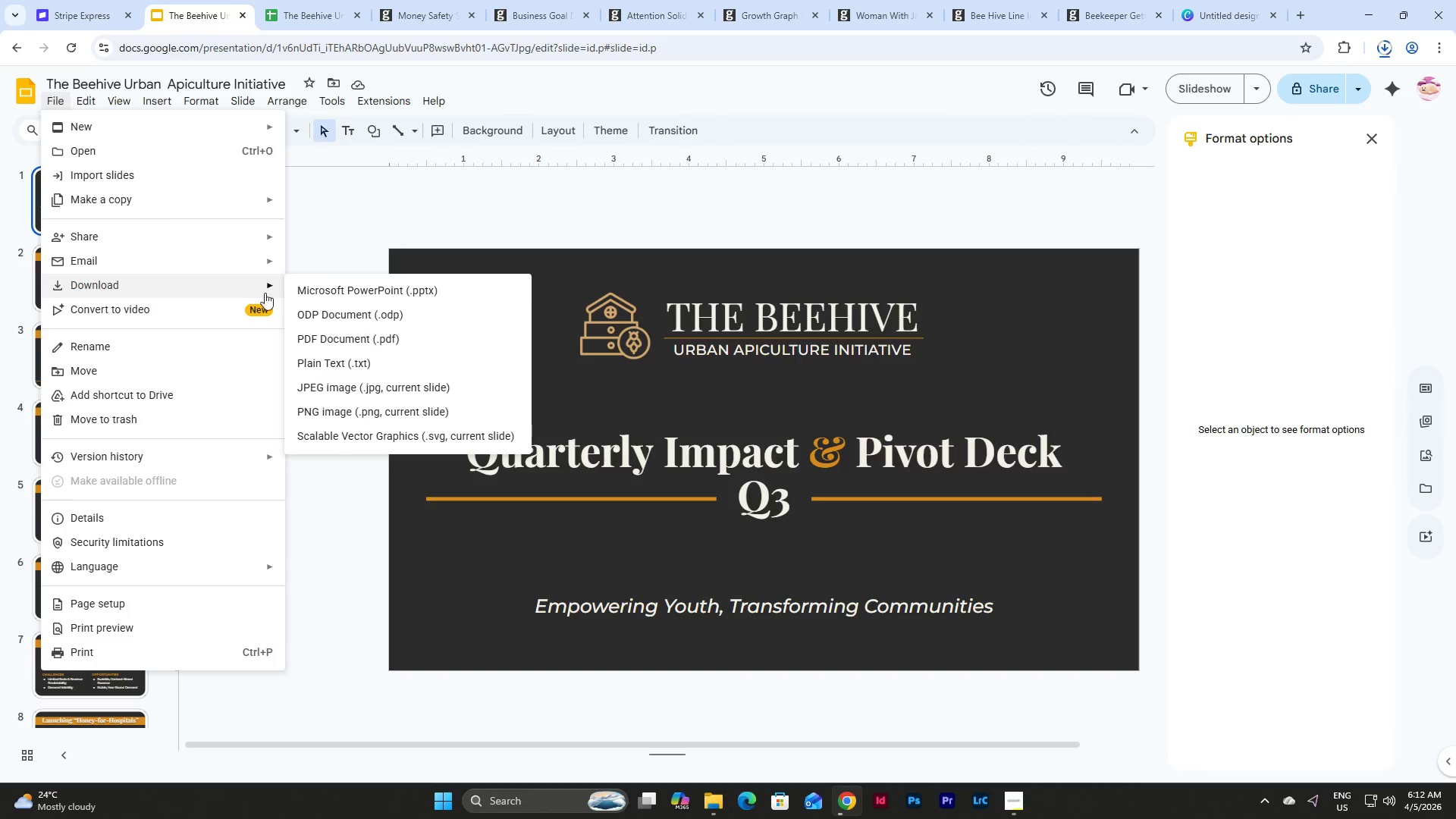 
left_click([350, 298])
 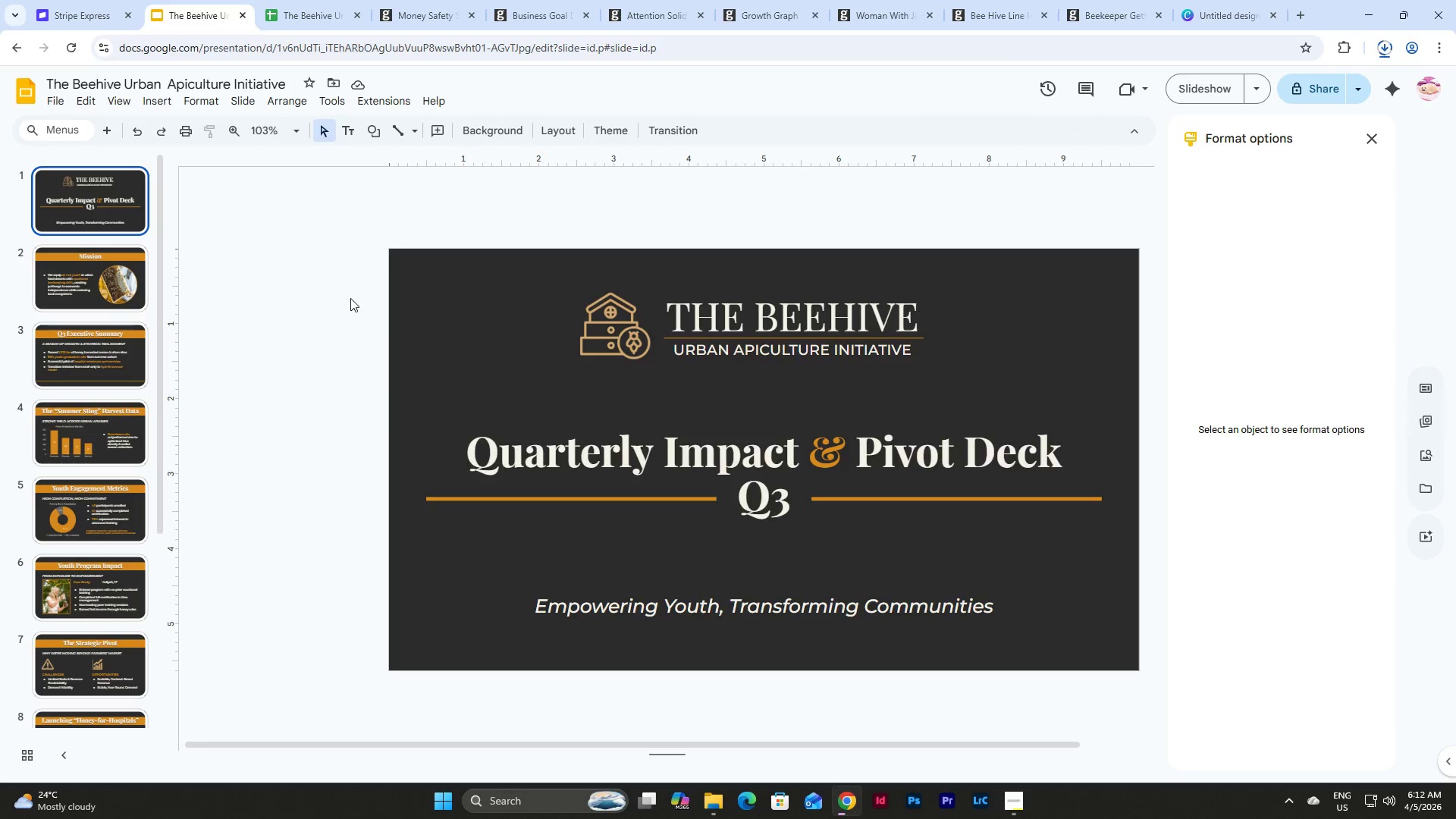 
scroll: coordinate [91, 312], scroll_direction: down, amount: 6.0
 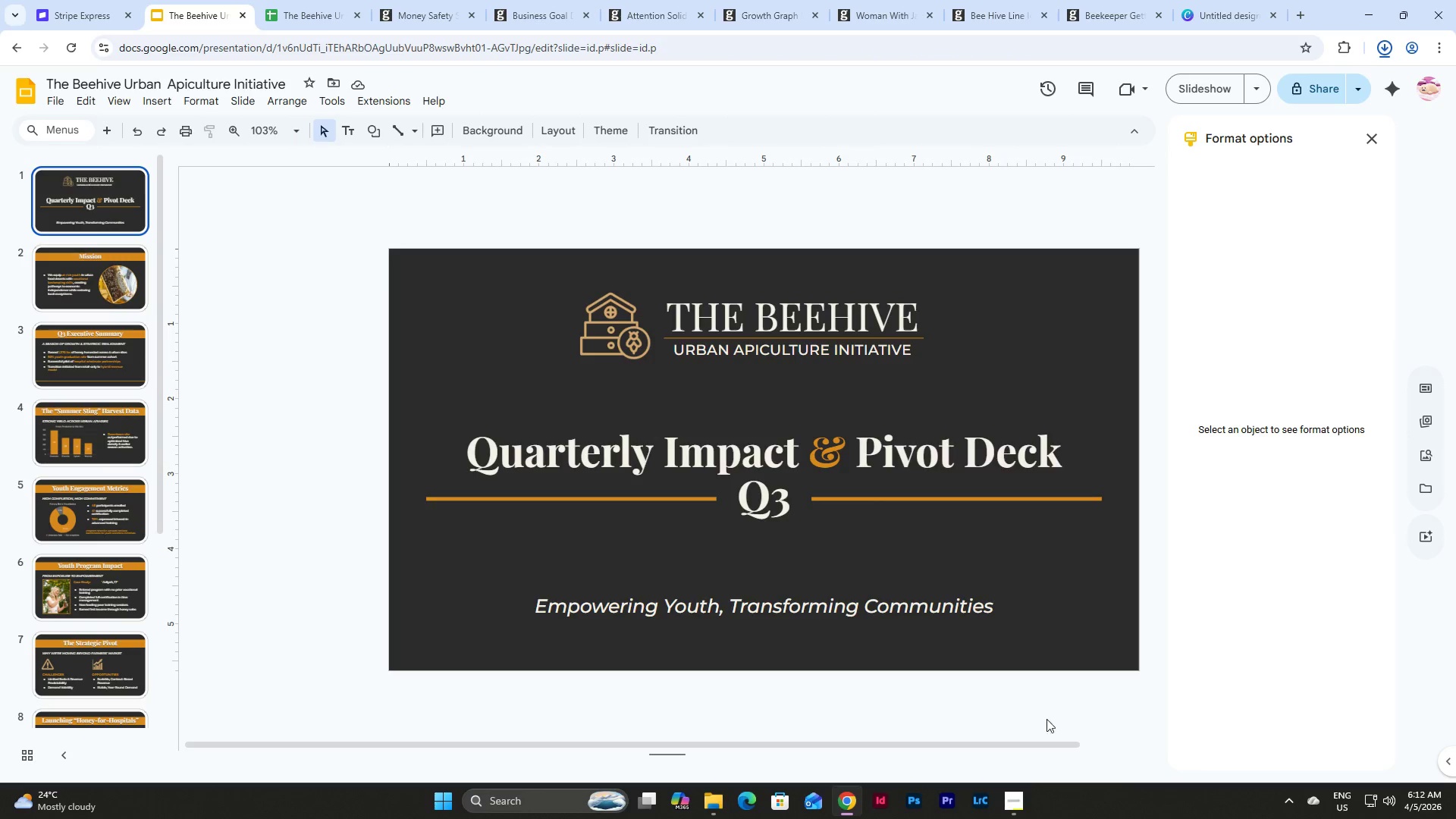 
left_click([1019, 814])